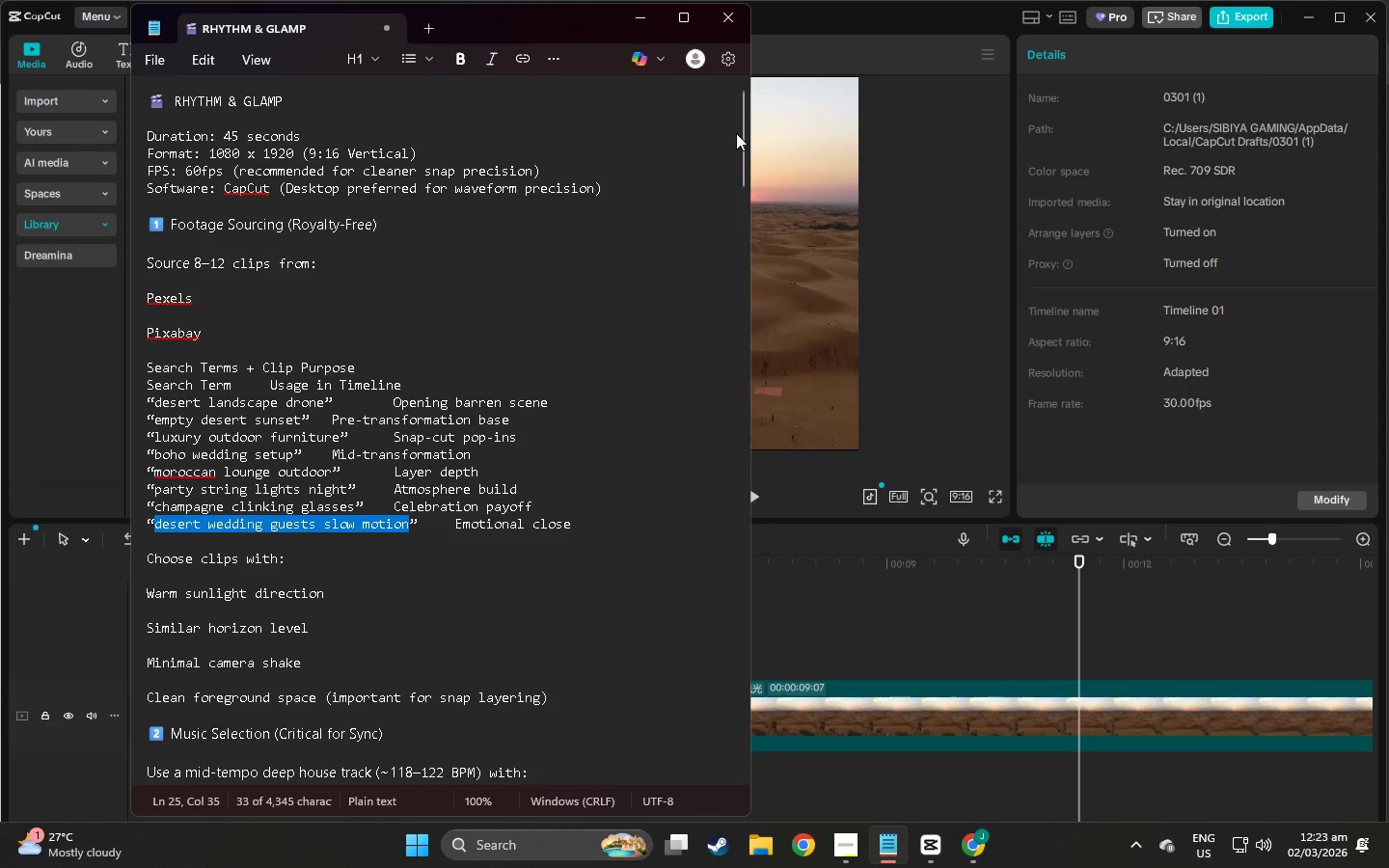 
left_click_drag(start_coordinate=[742, 137], to_coordinate=[734, 206])
 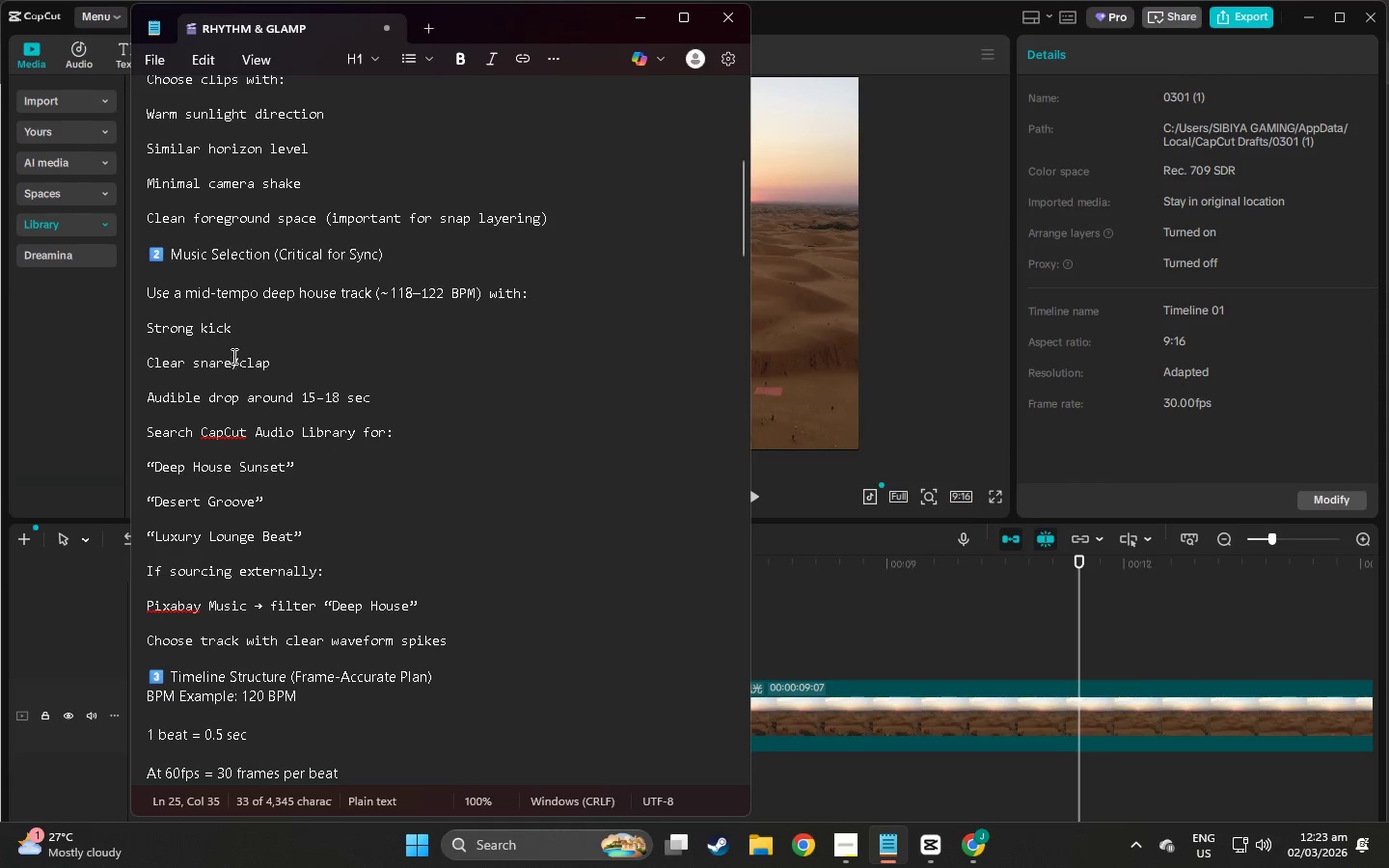 
scroll: coordinate [227, 408], scroll_direction: down, amount: 4.0
 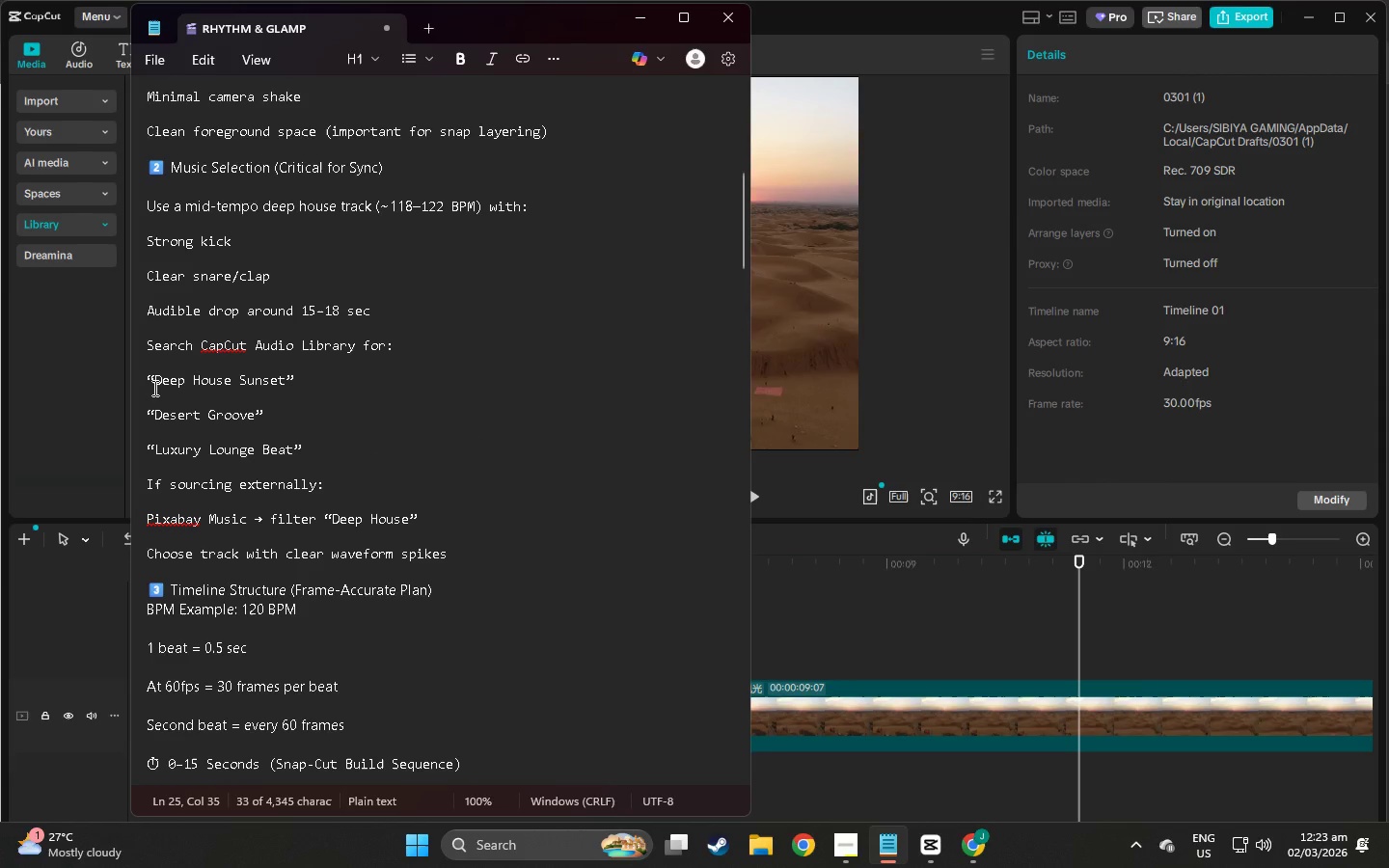 
left_click_drag(start_coordinate=[152, 384], to_coordinate=[286, 386])
 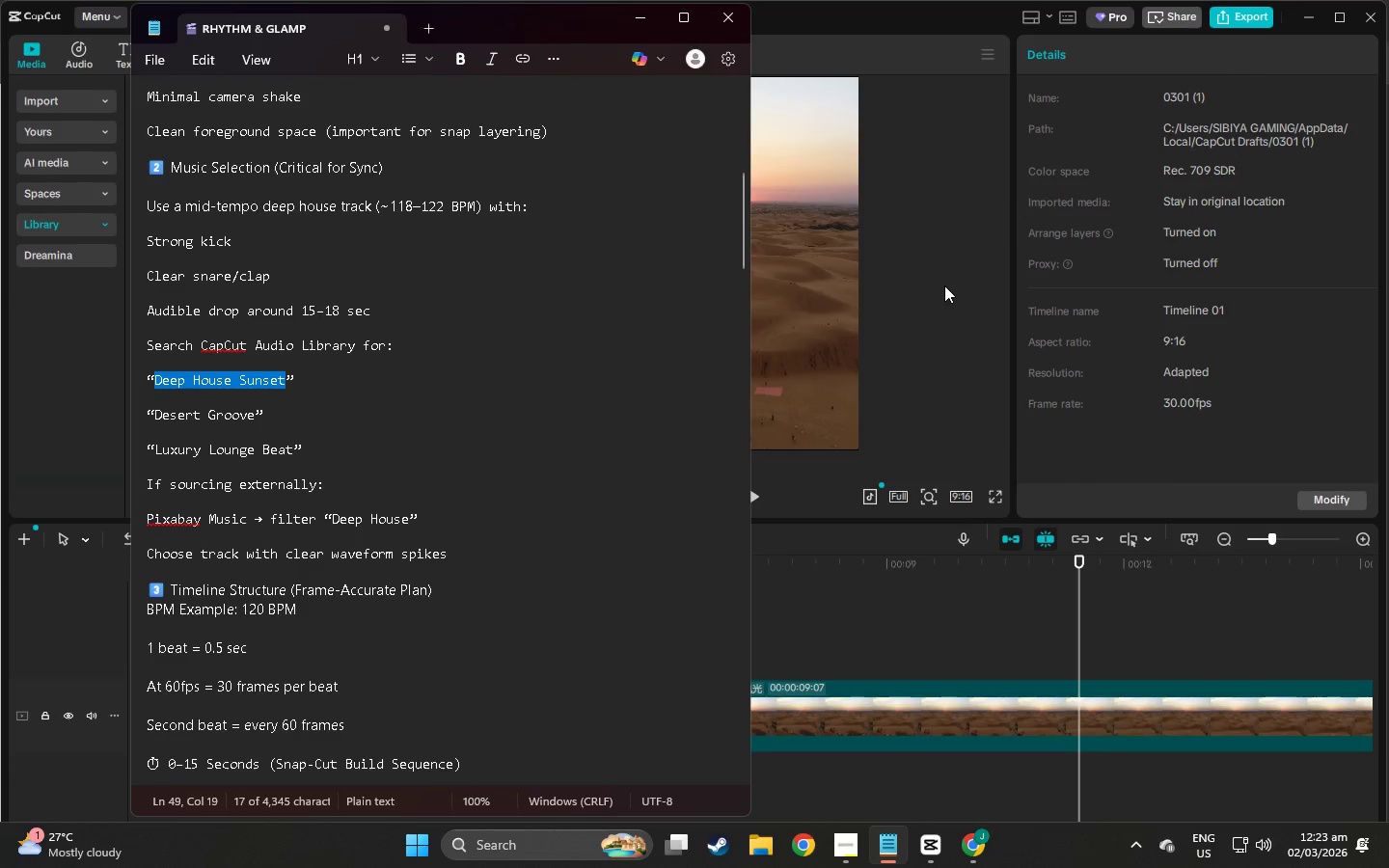 
key(Control+ControlLeft)
 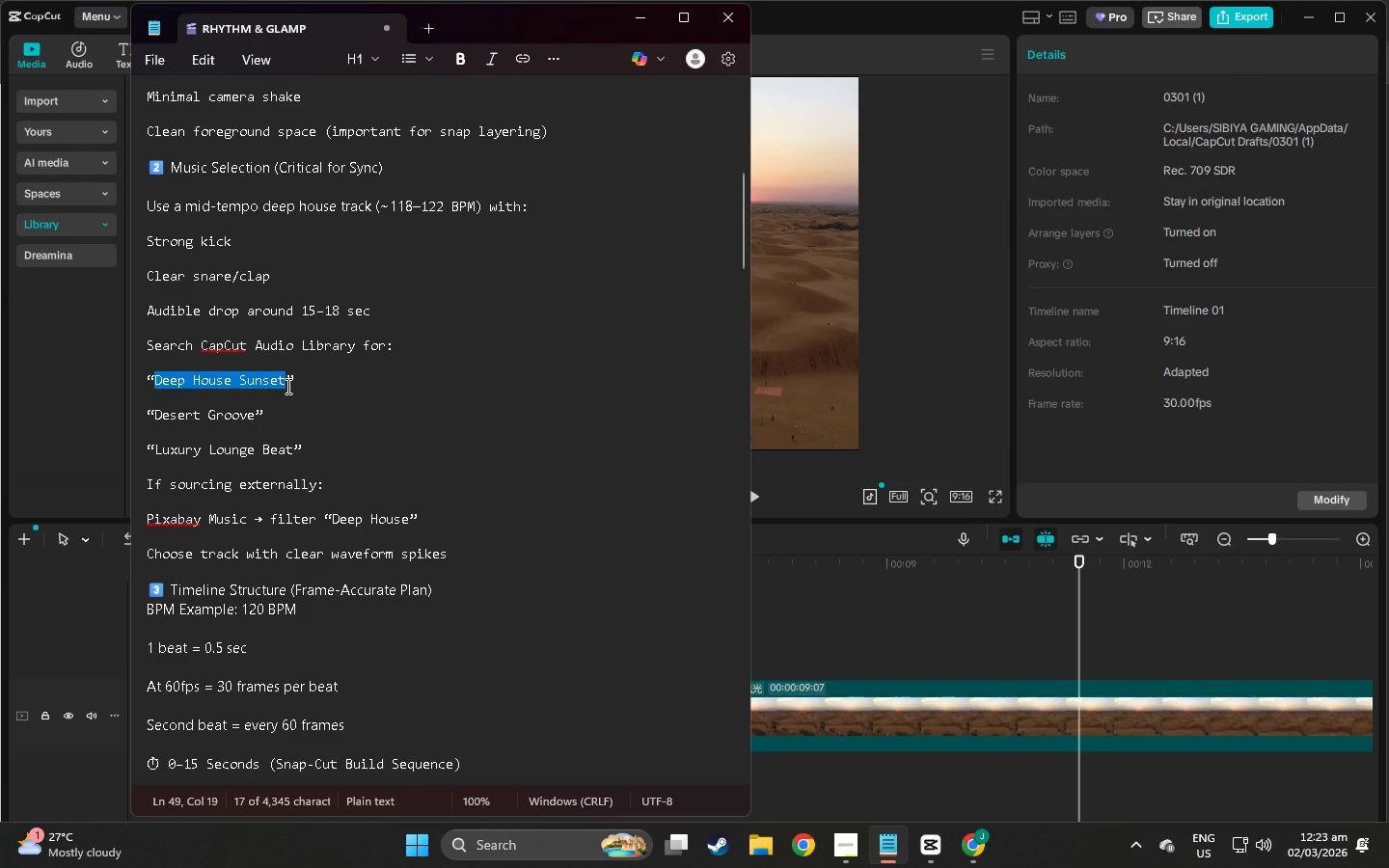 
key(Control+C)
 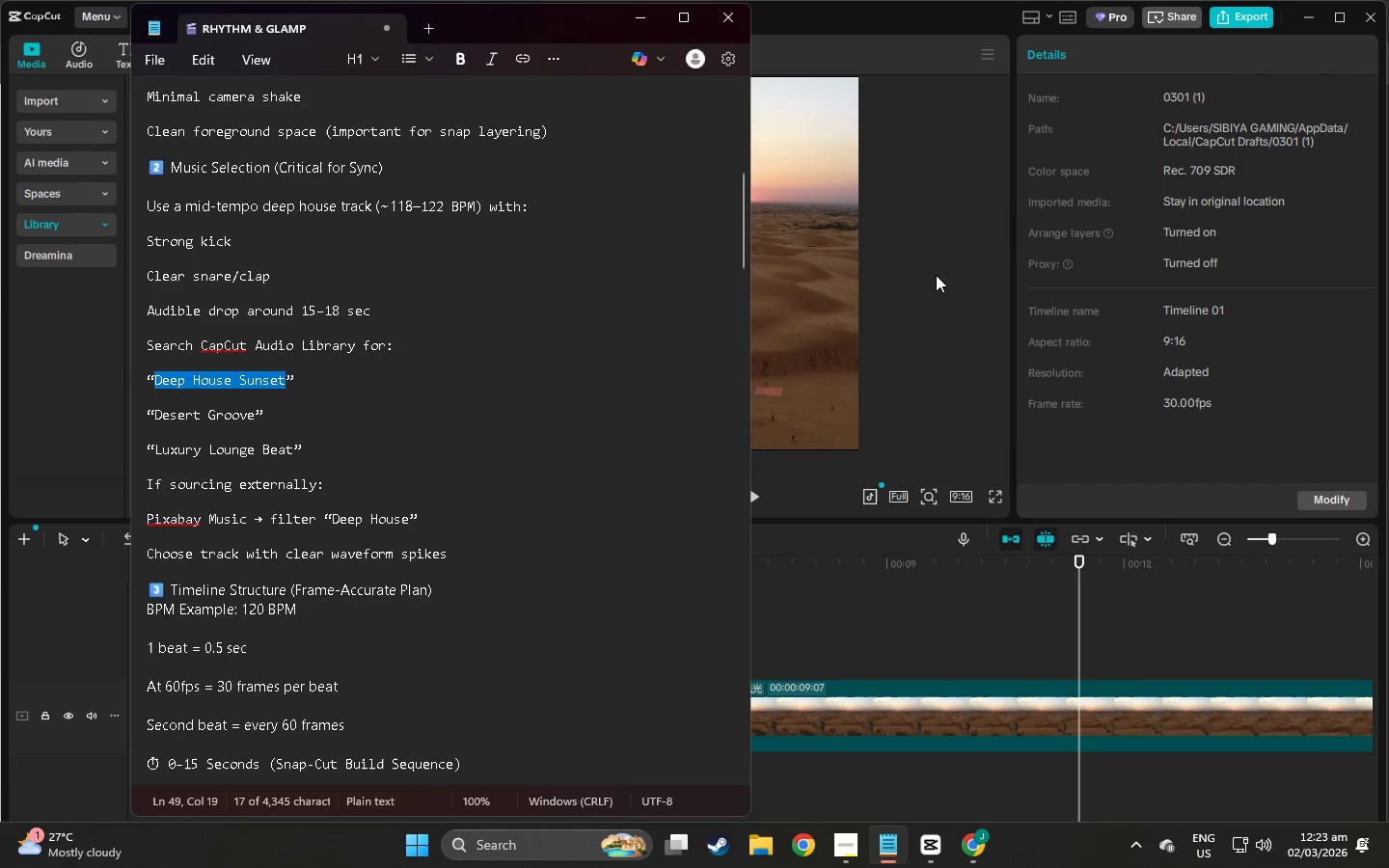 
left_click([923, 269])
 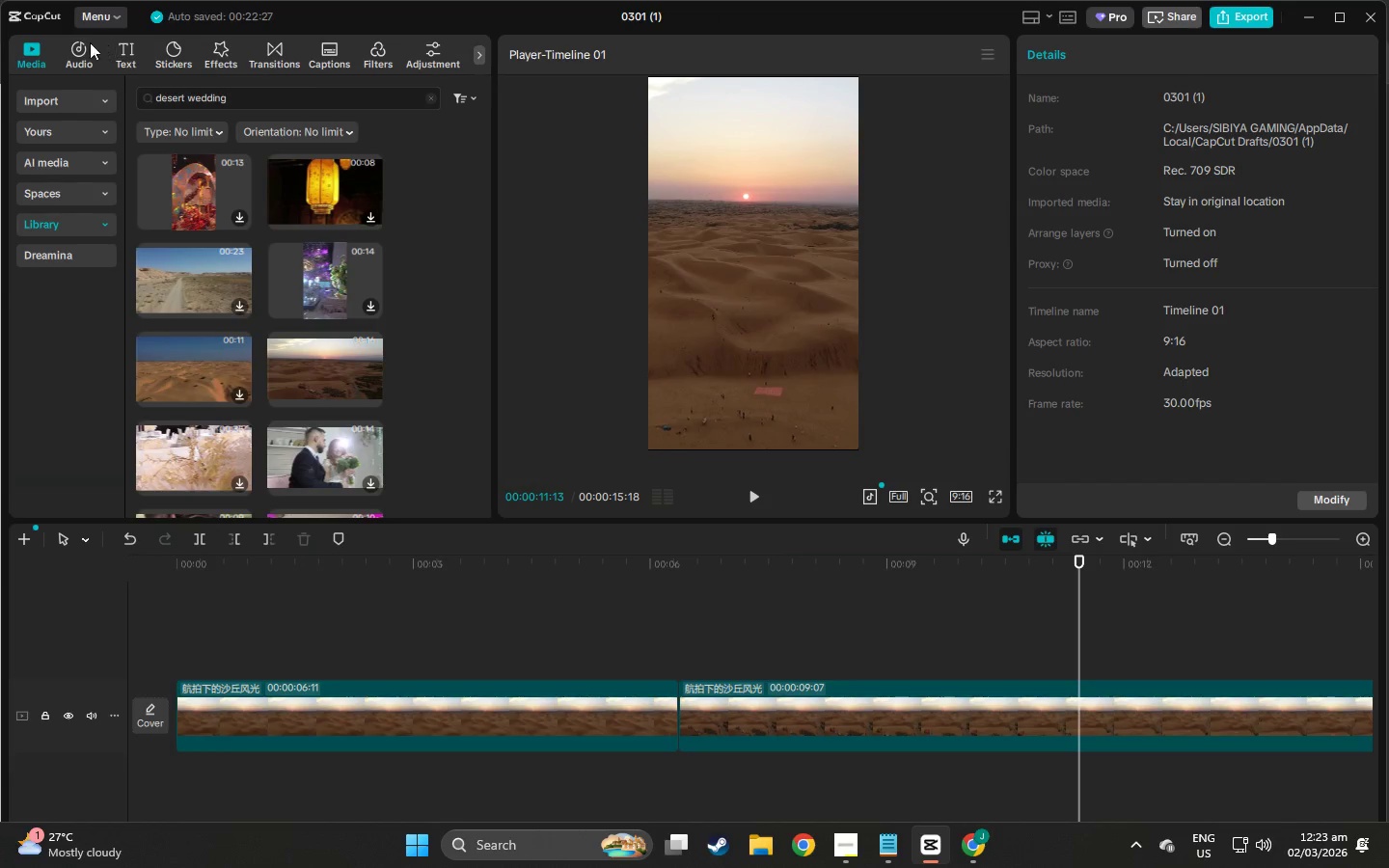 
left_click([80, 43])
 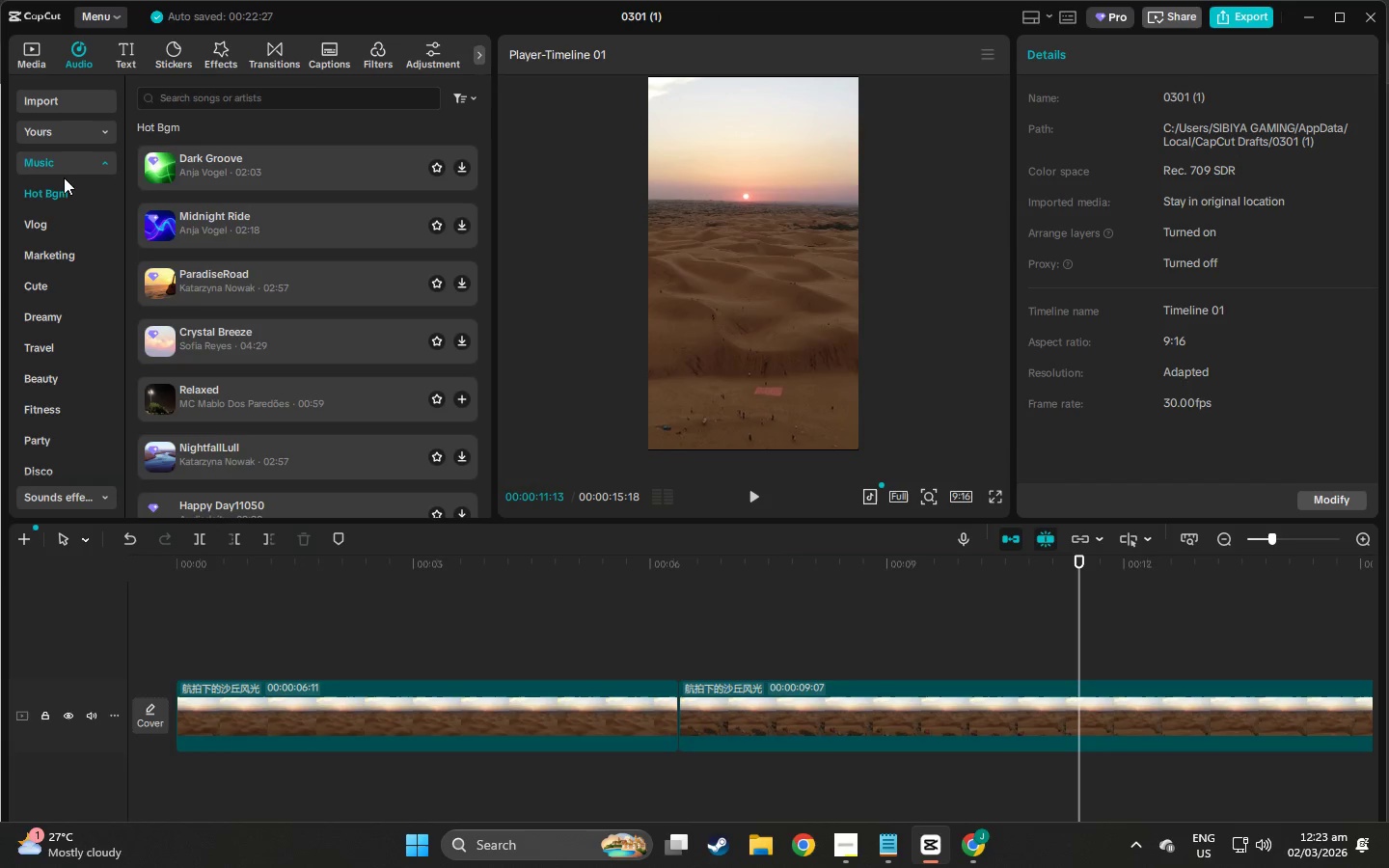 
left_click([234, 99])
 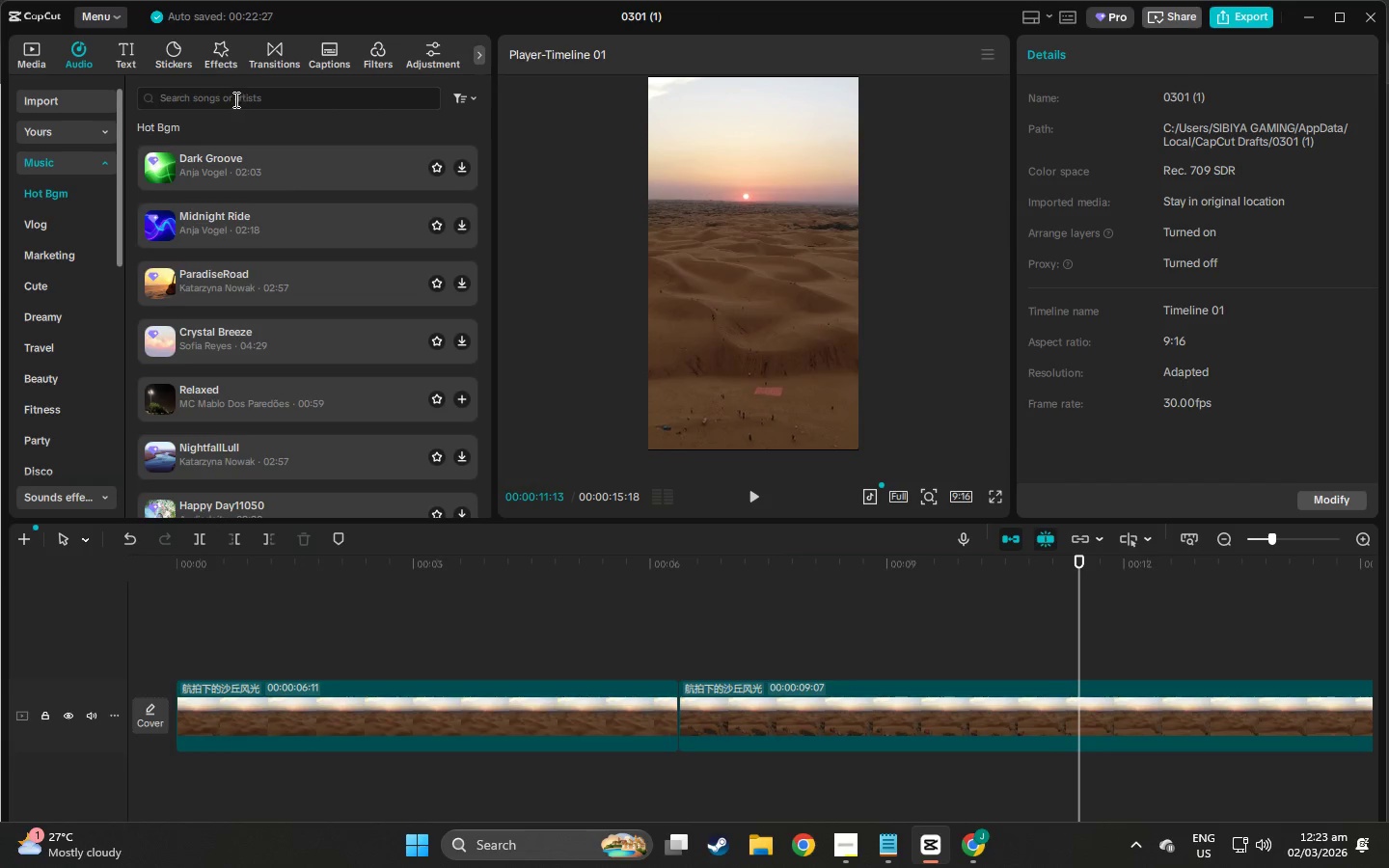 
key(Control+V)
 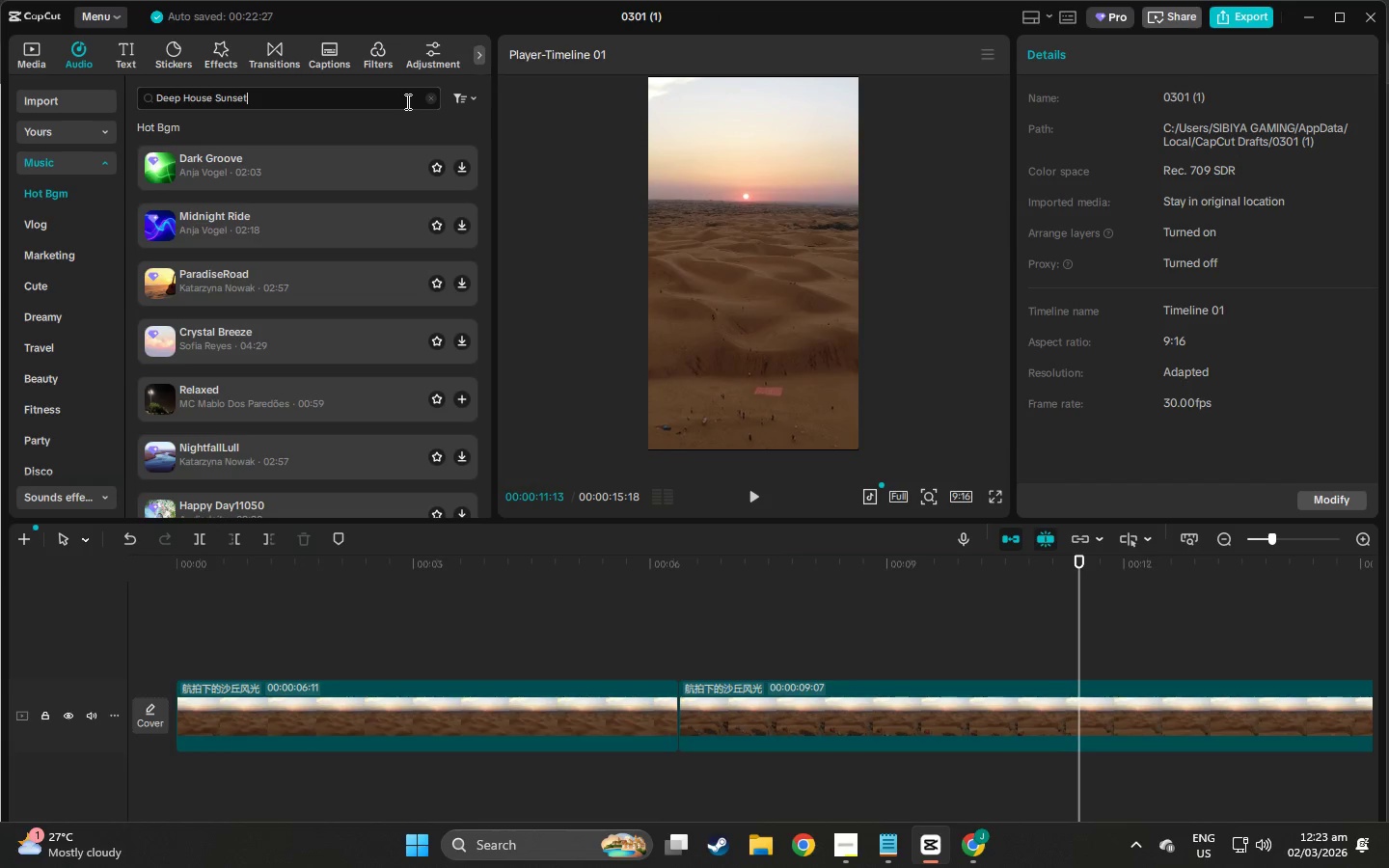 
key(Enter)
 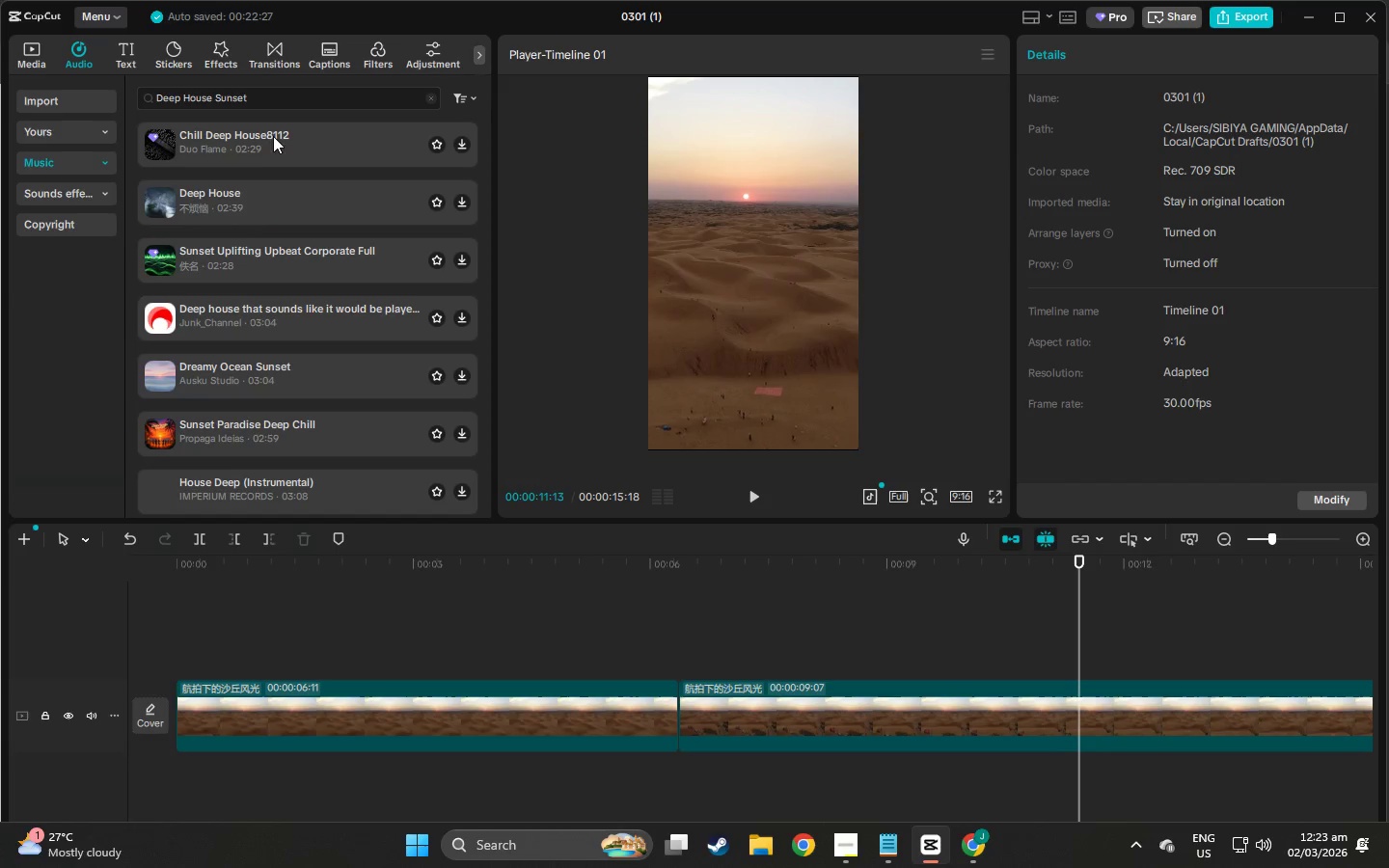 
left_click([243, 209])
 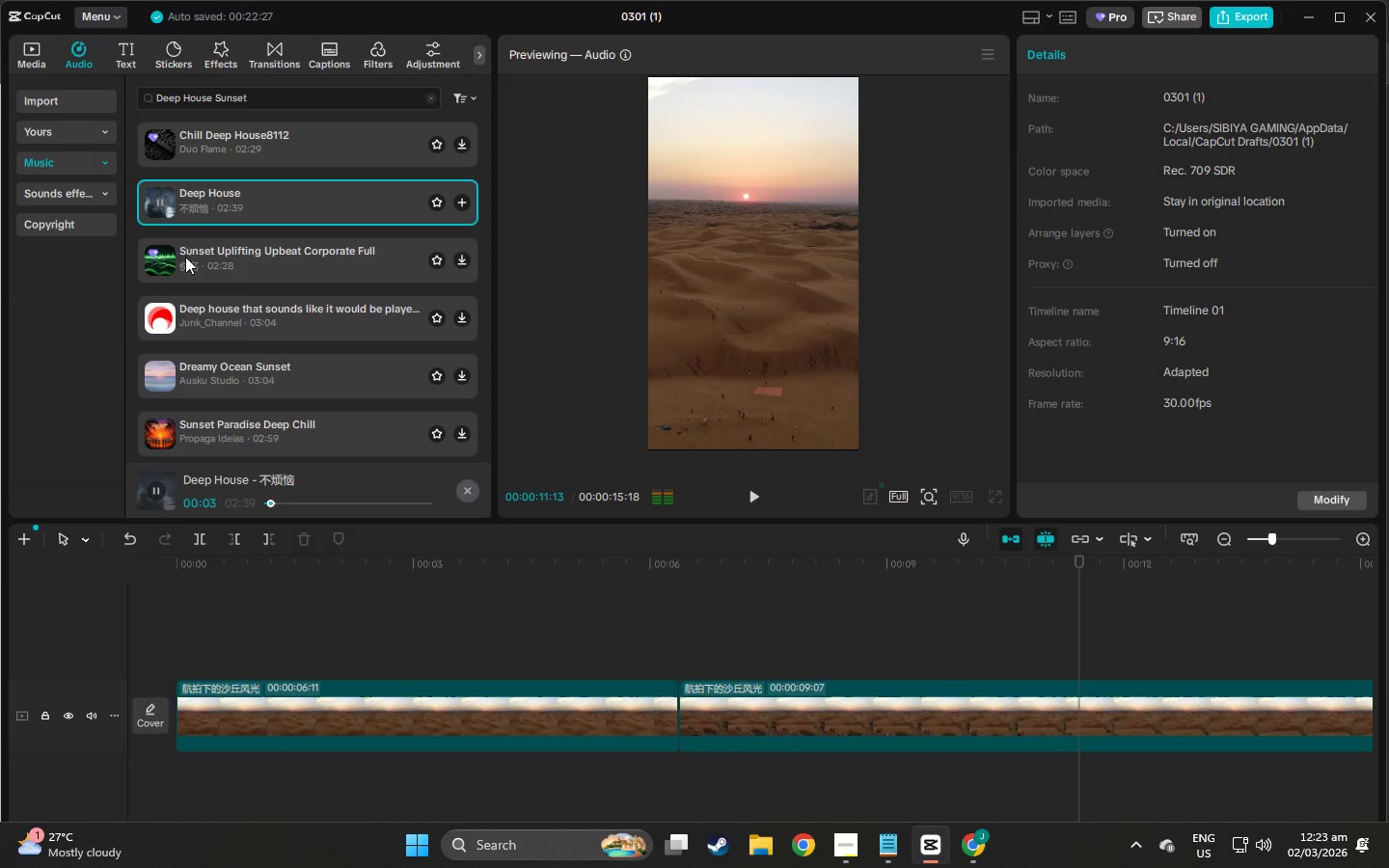 
wait(8.7)
 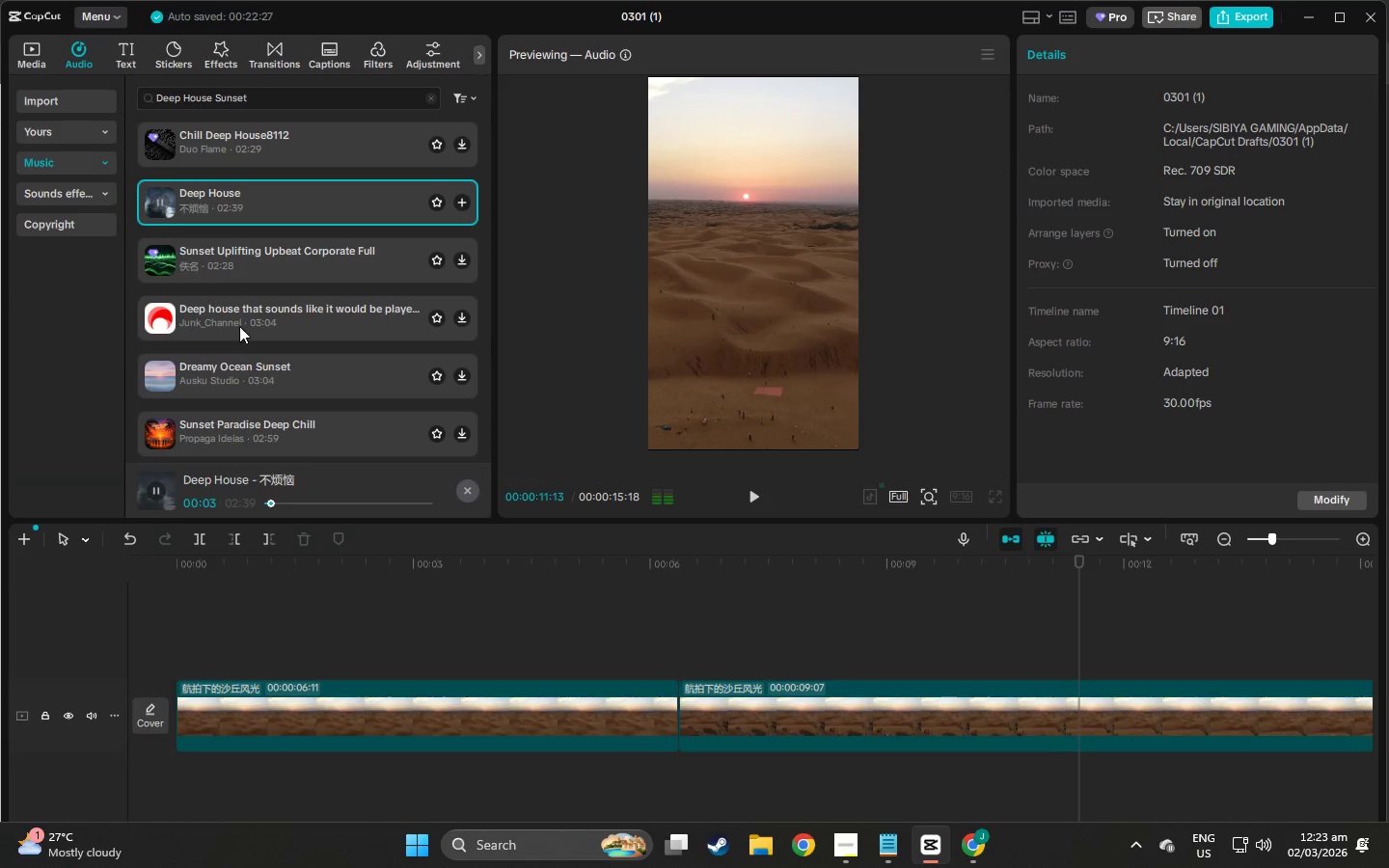 
key(Alt+Tab)
 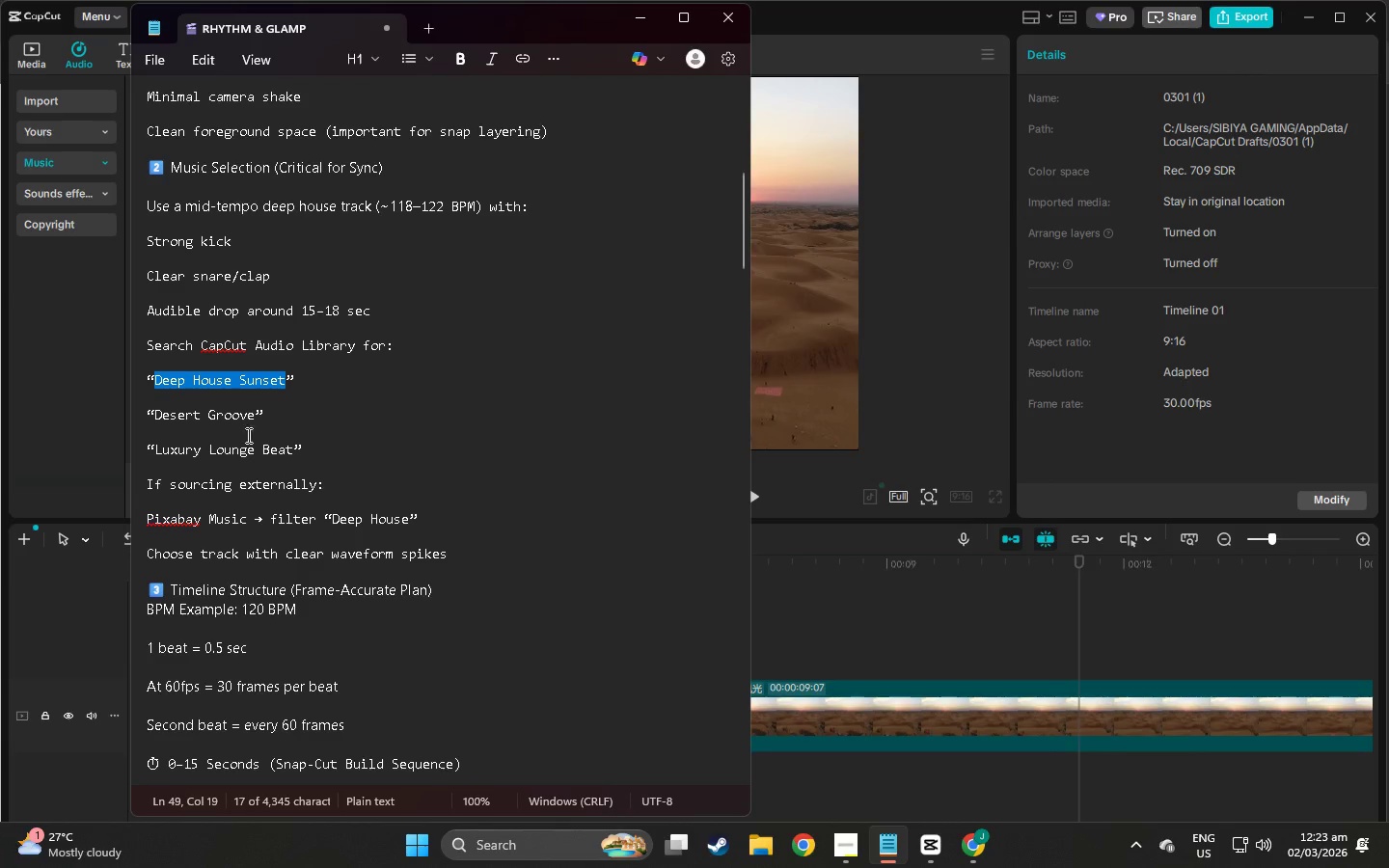 
left_click_drag(start_coordinate=[252, 417], to_coordinate=[155, 413])
 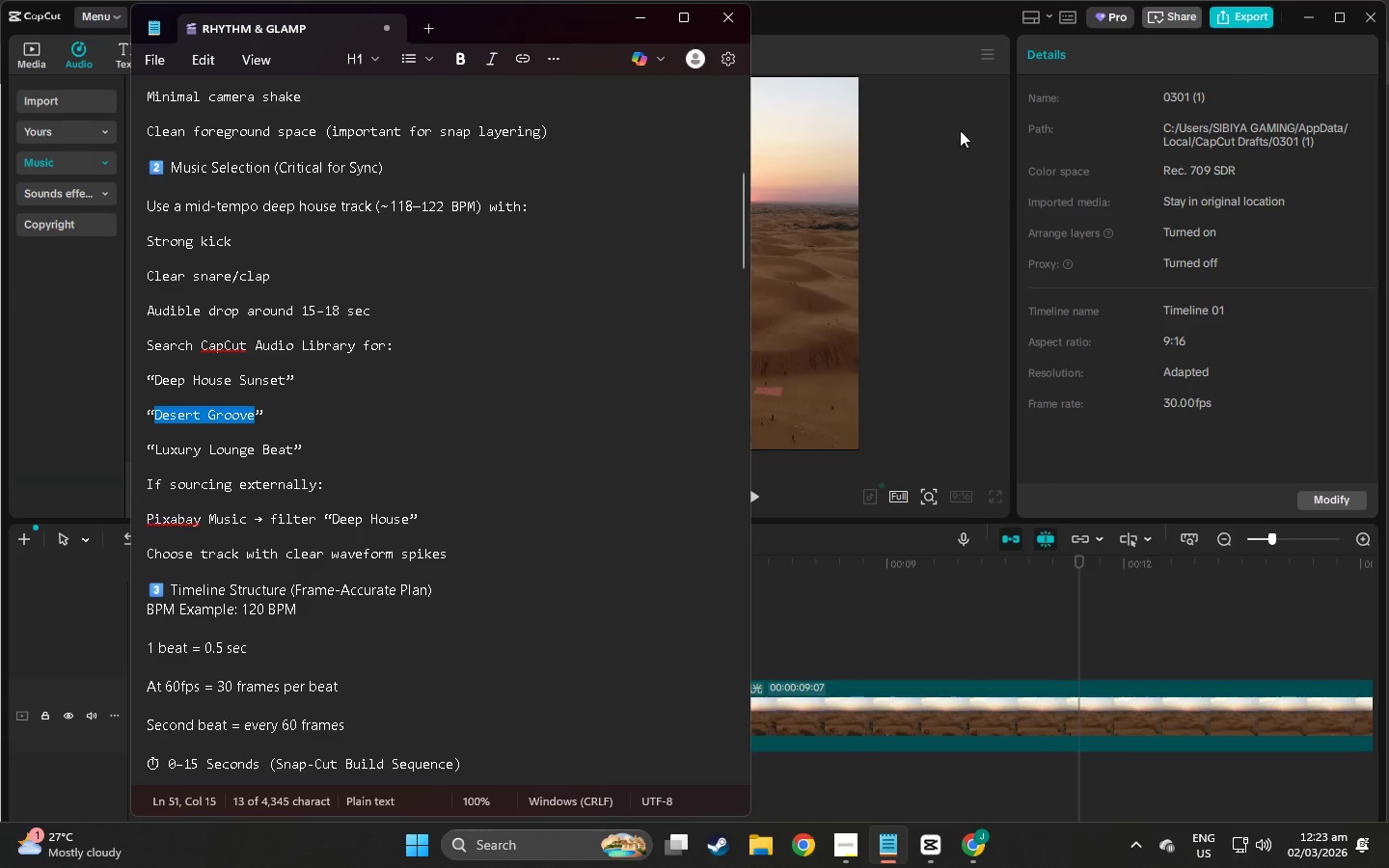 
key(Alt+Control+C)
 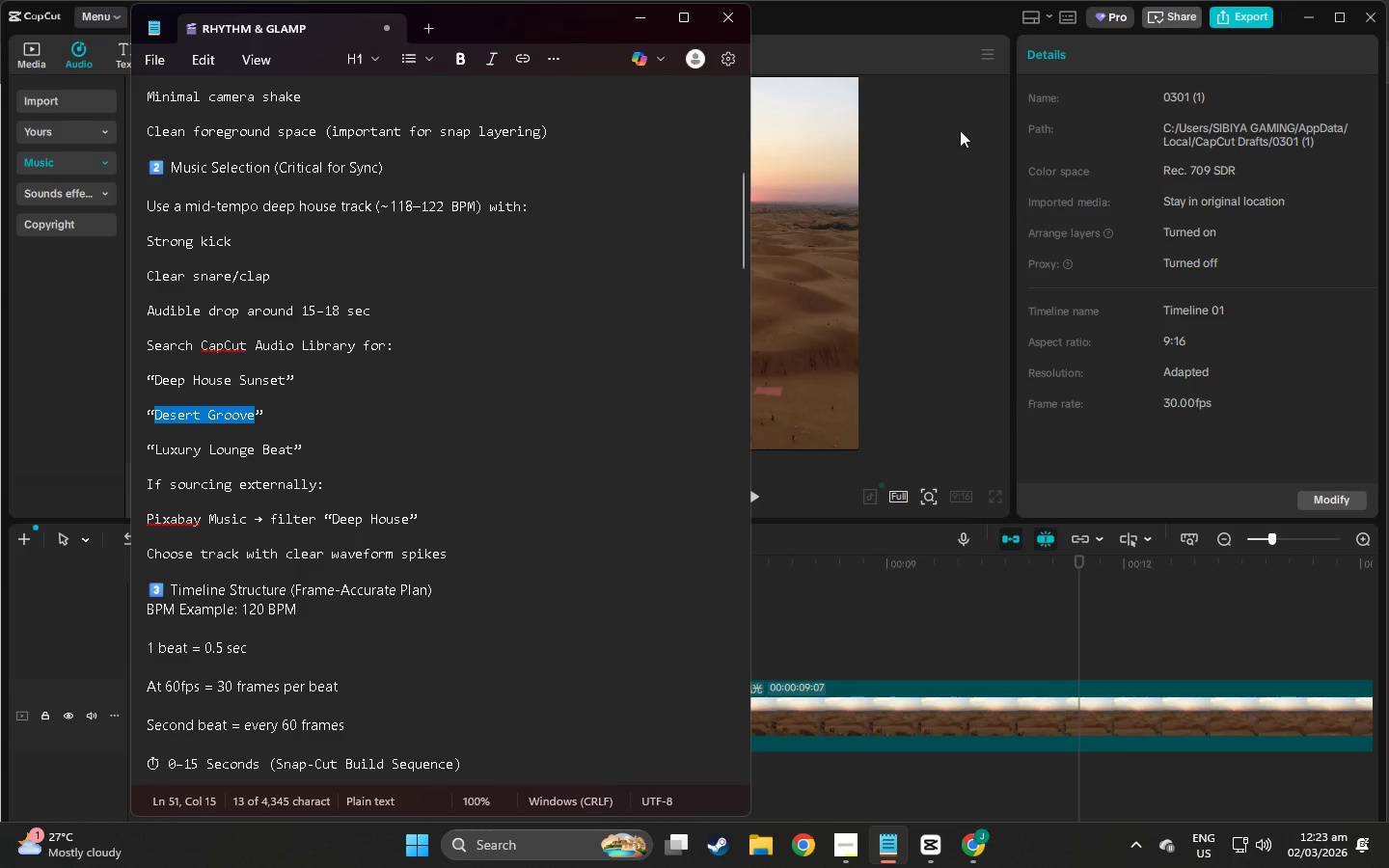 
left_click([967, 126])
 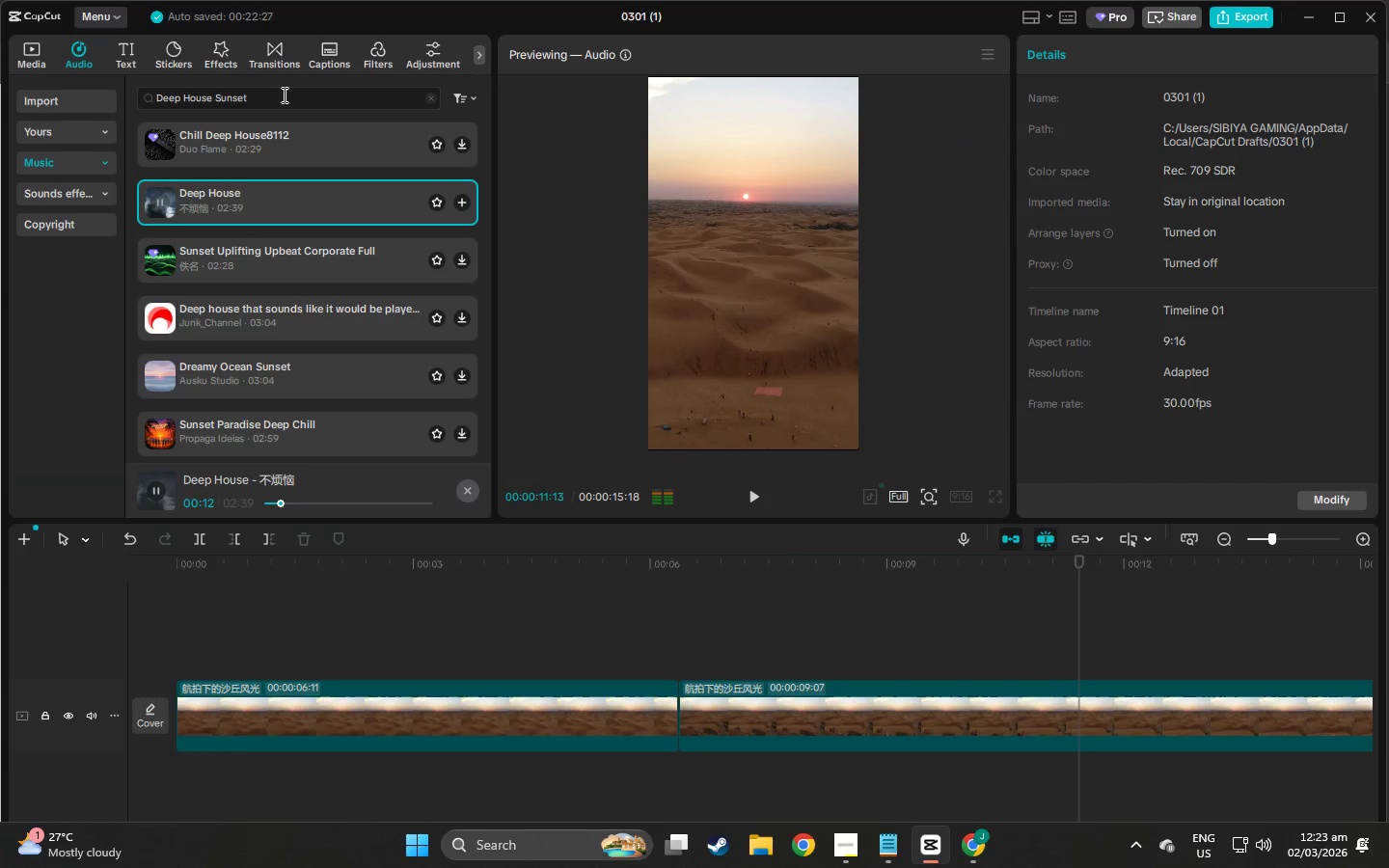 
left_click_drag(start_coordinate=[282, 94], to_coordinate=[78, 91])
 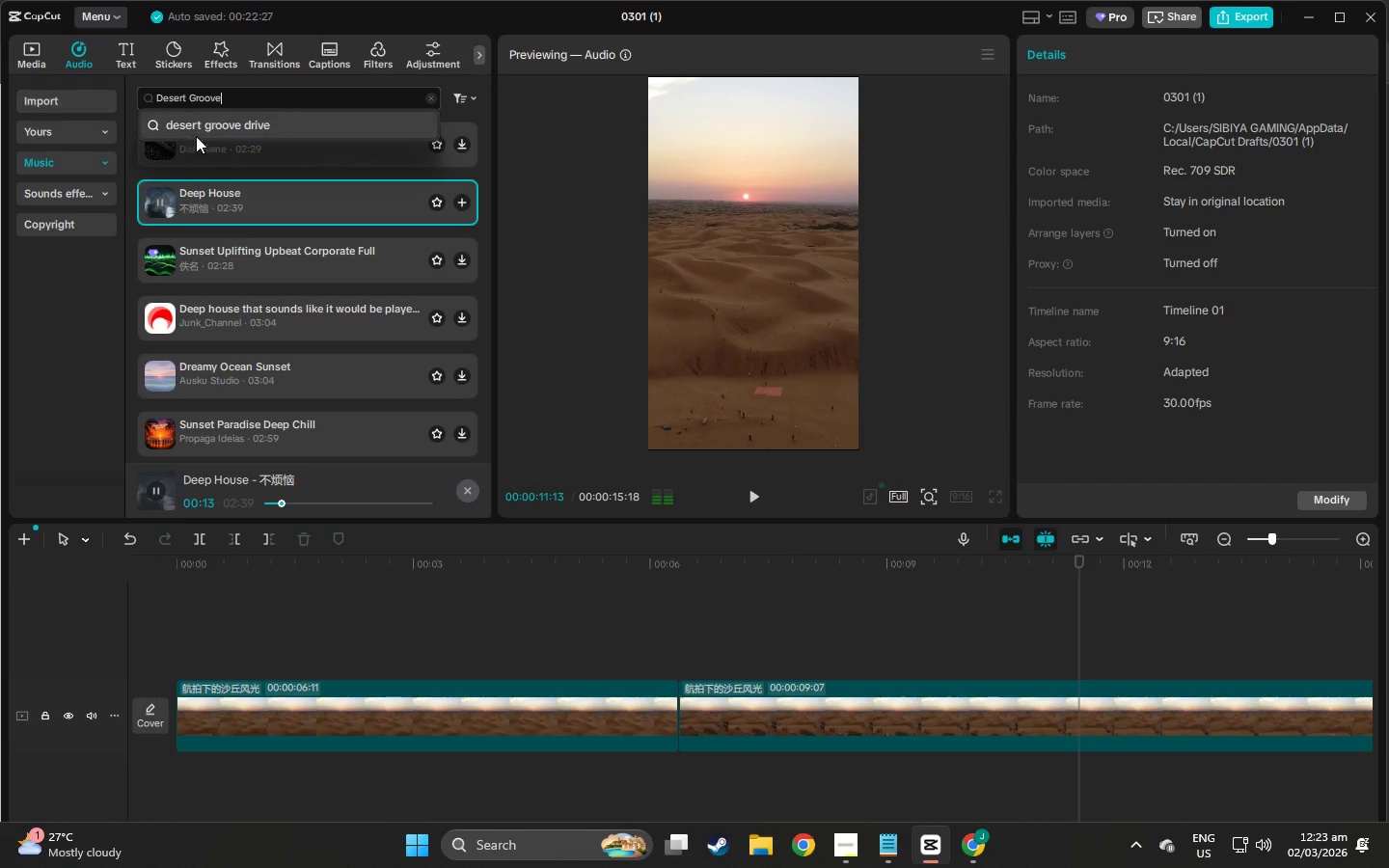 
key(Alt+Control+V)
 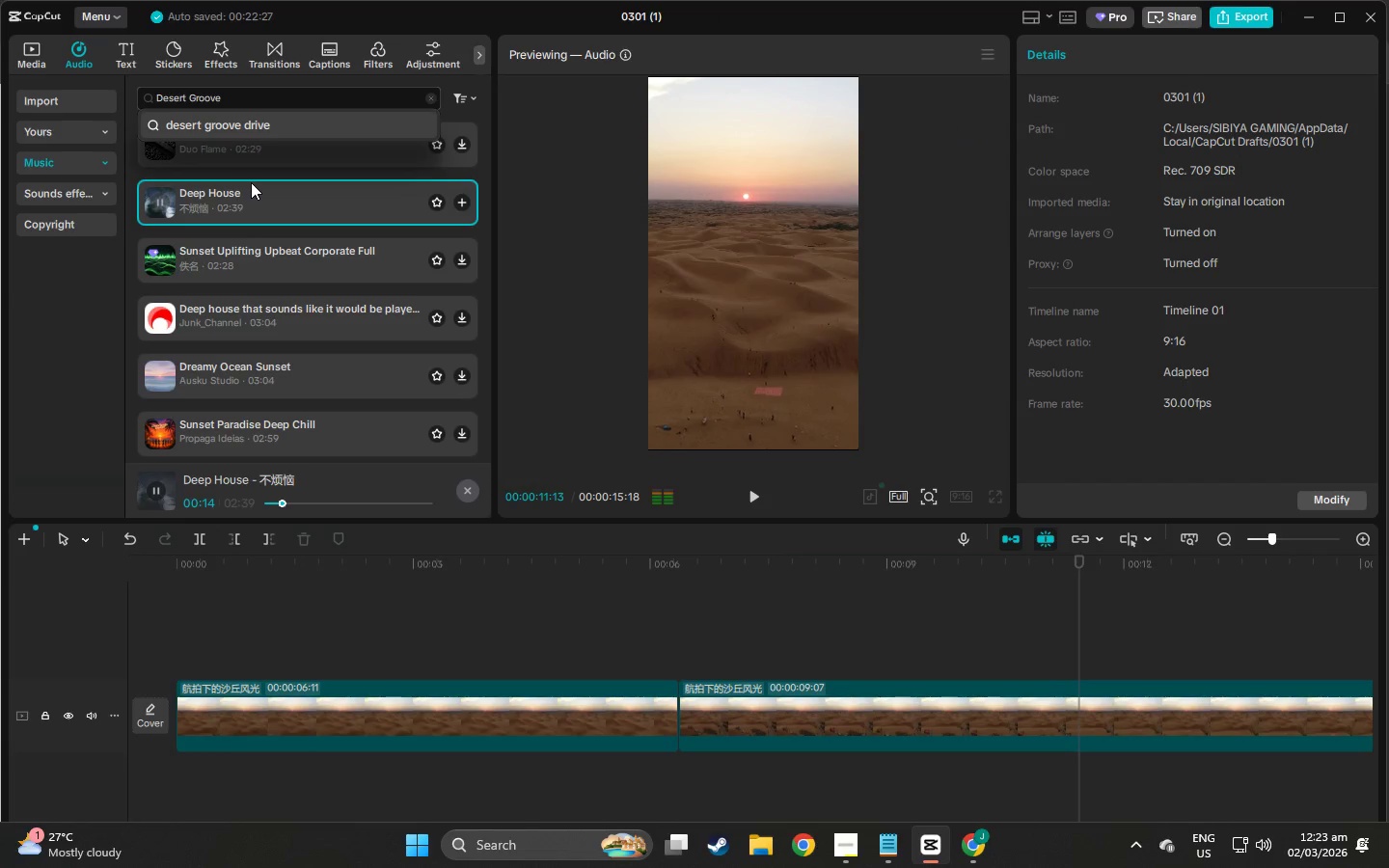 
key(Alt+NumpadEnter)
 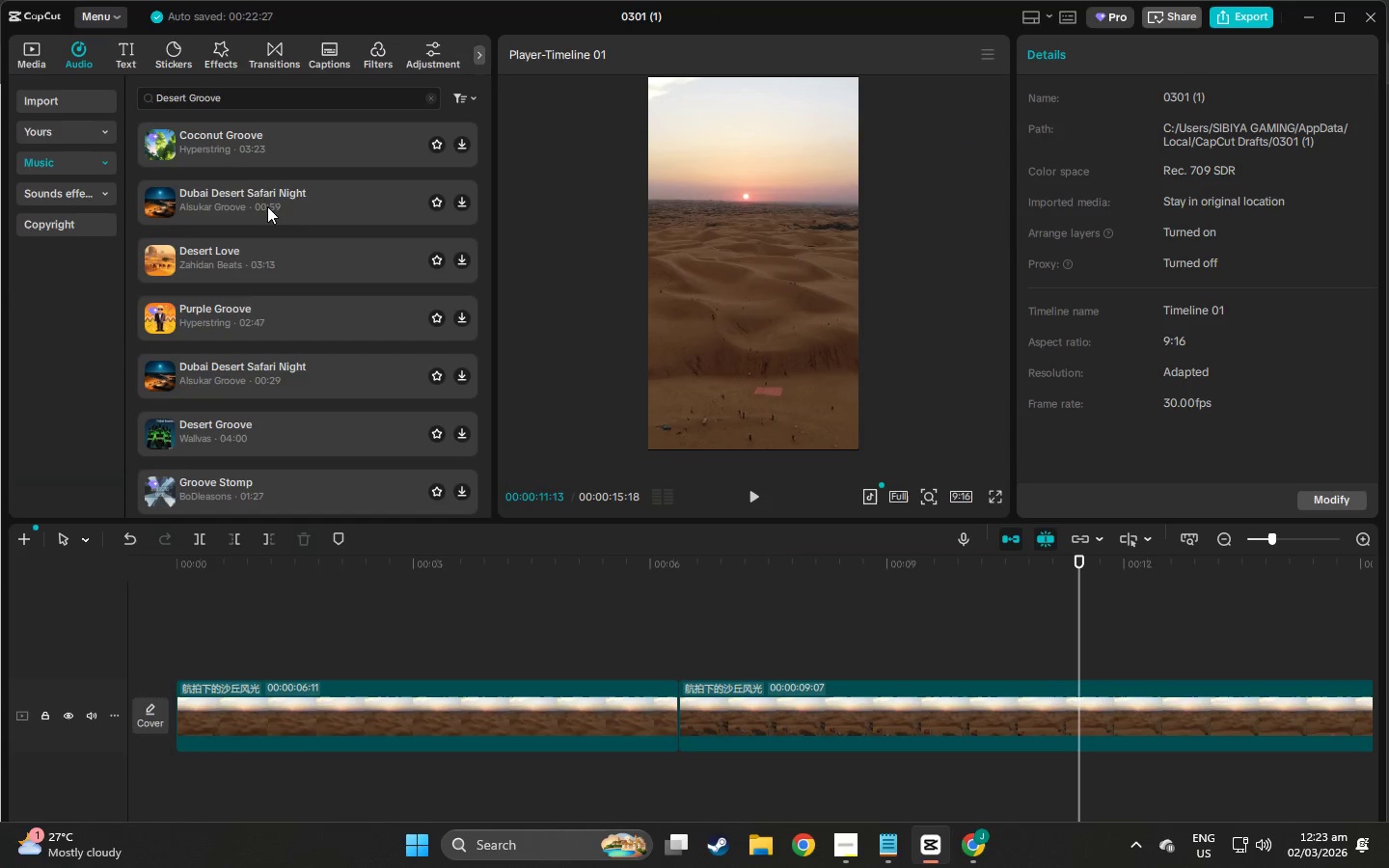 
left_click([243, 188])
 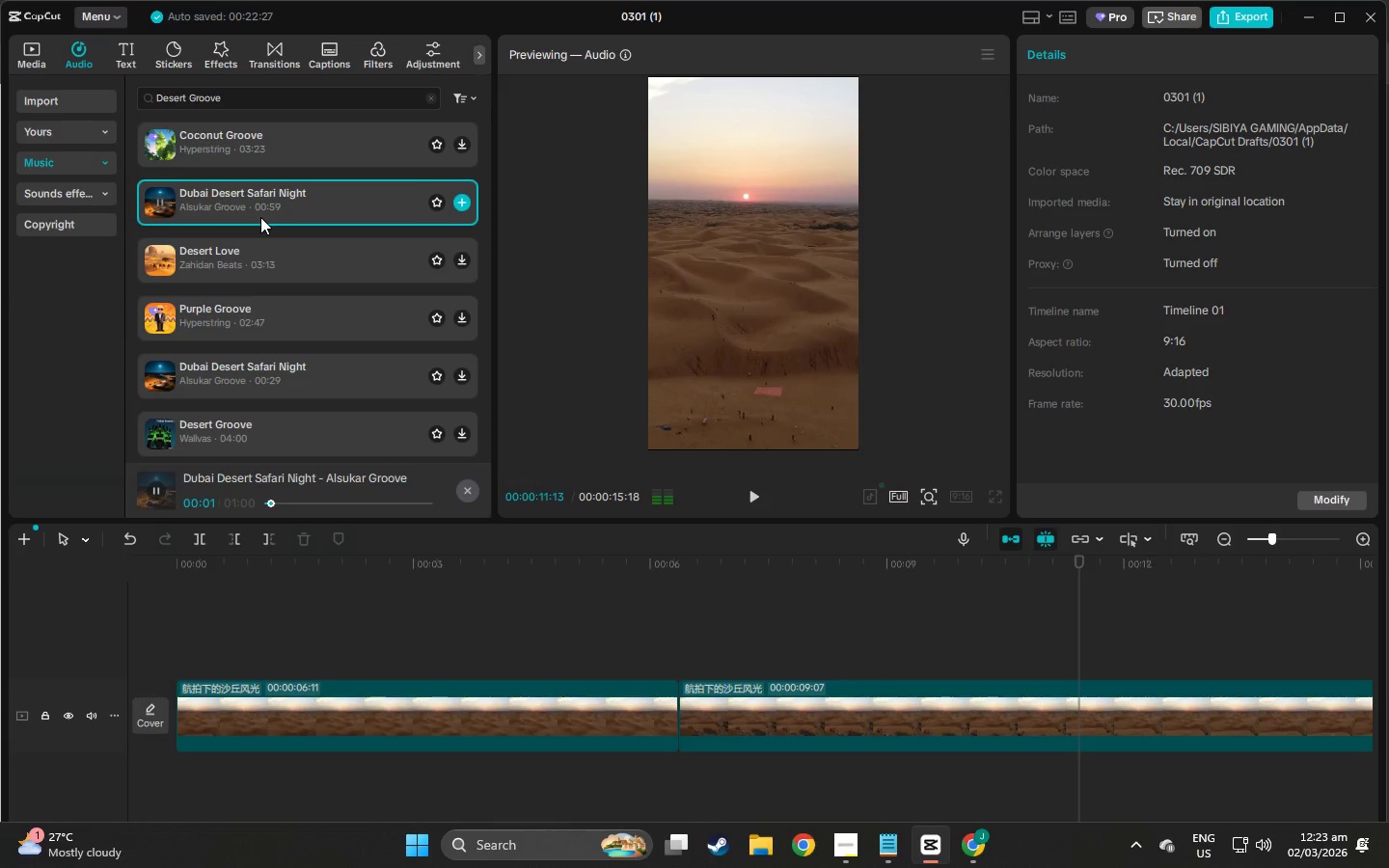 
left_click([261, 256])
 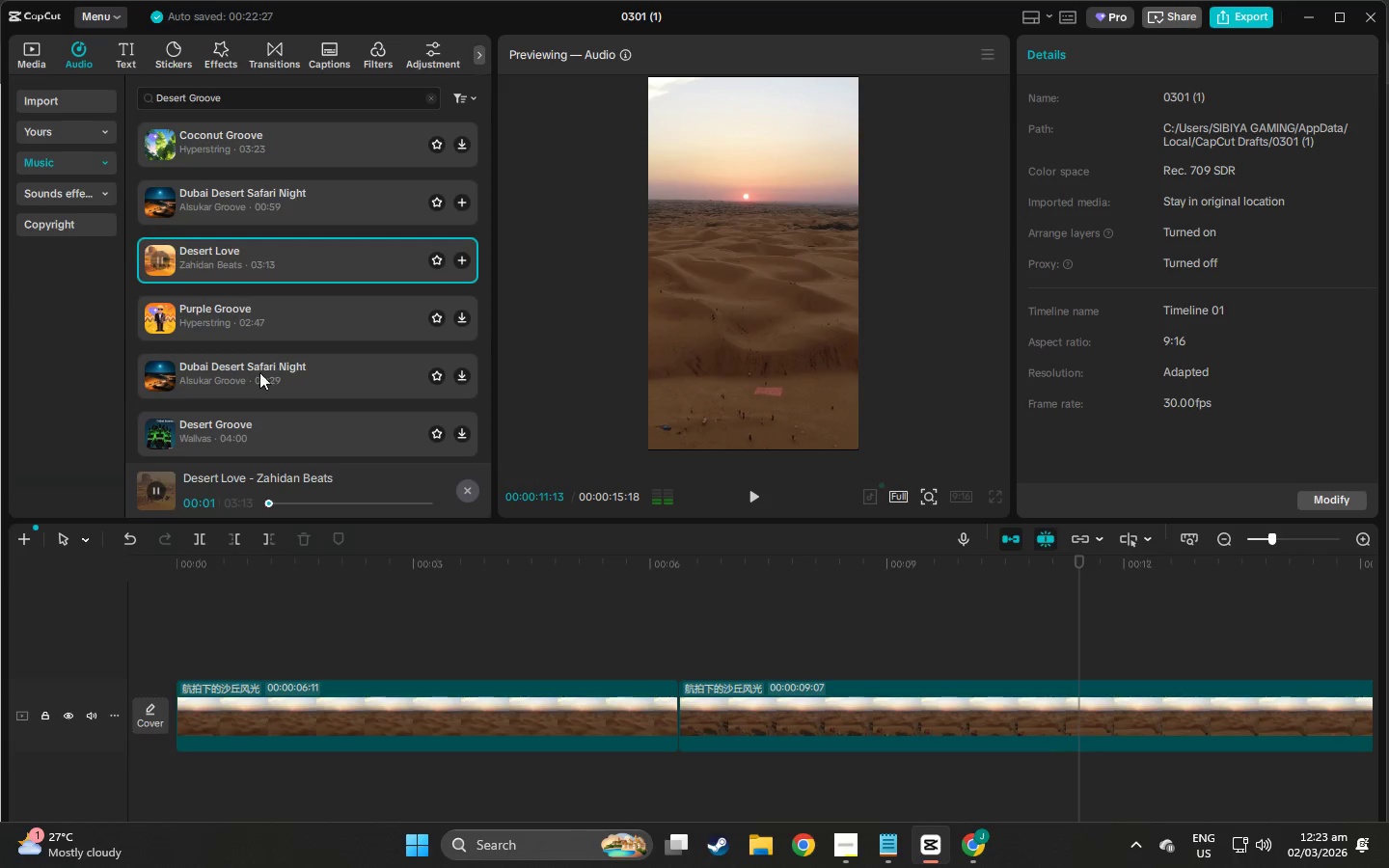 
left_click([247, 420])
 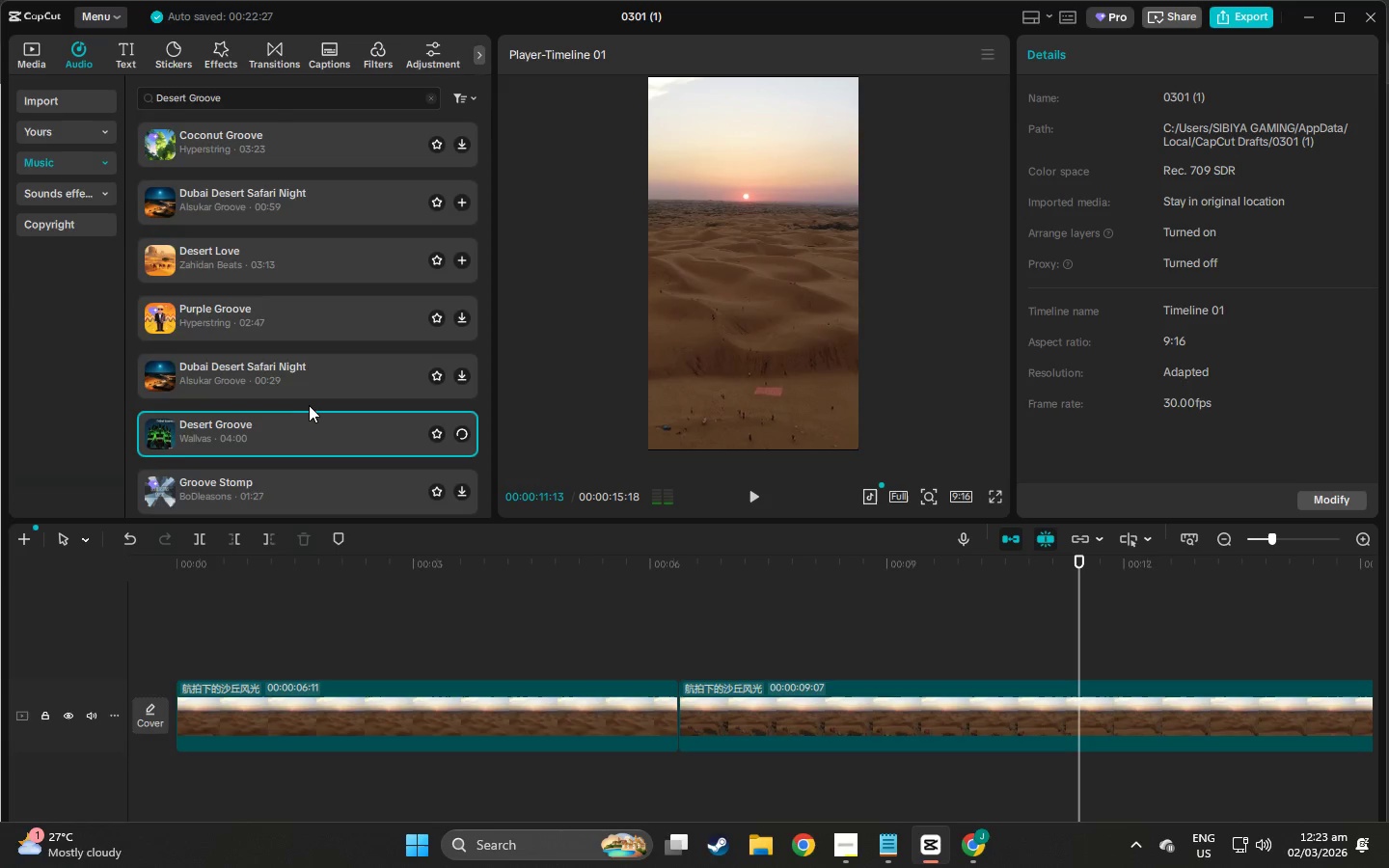 
scroll: coordinate [311, 405], scroll_direction: down, amount: 1.0
 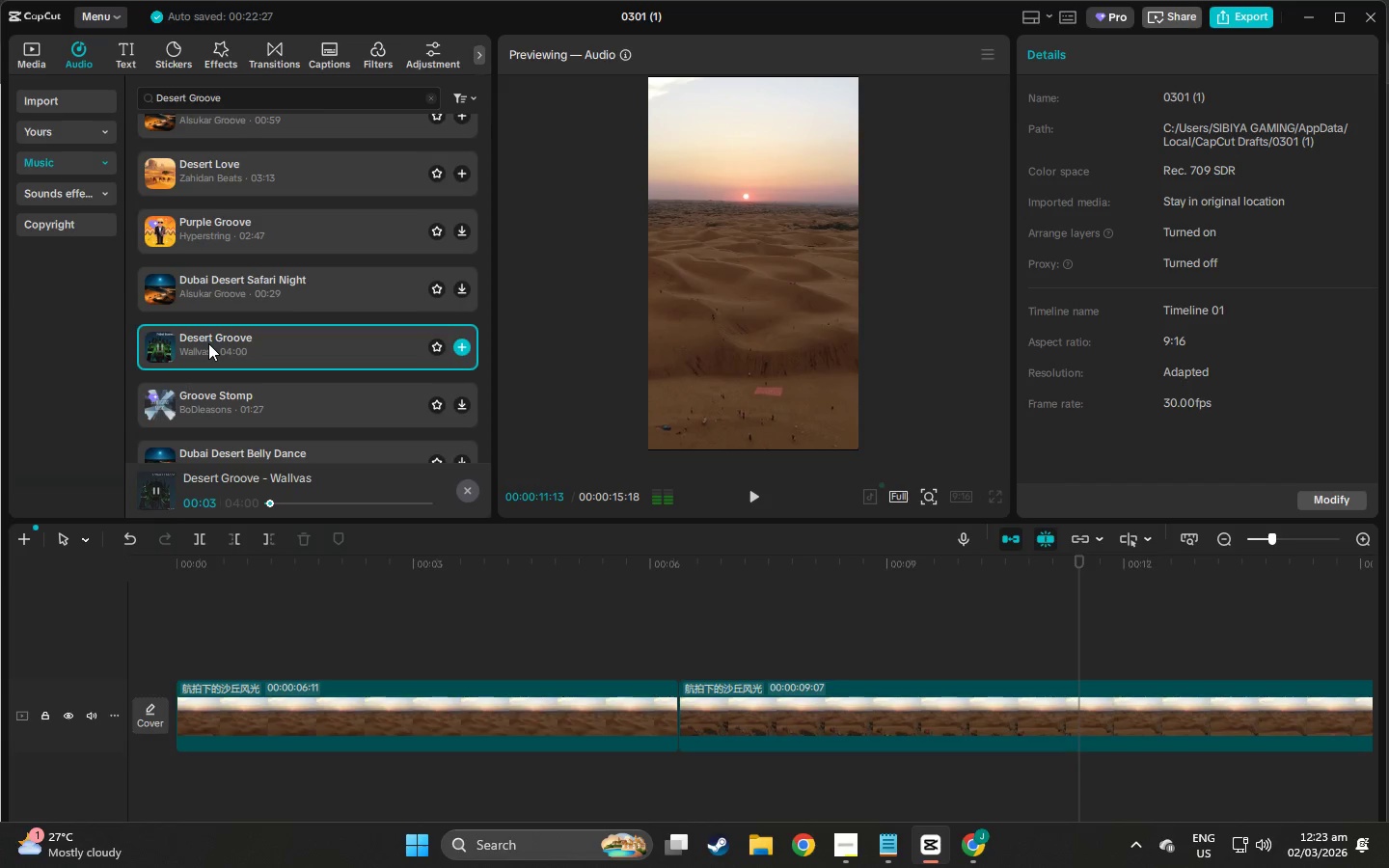 
wait(8.58)
 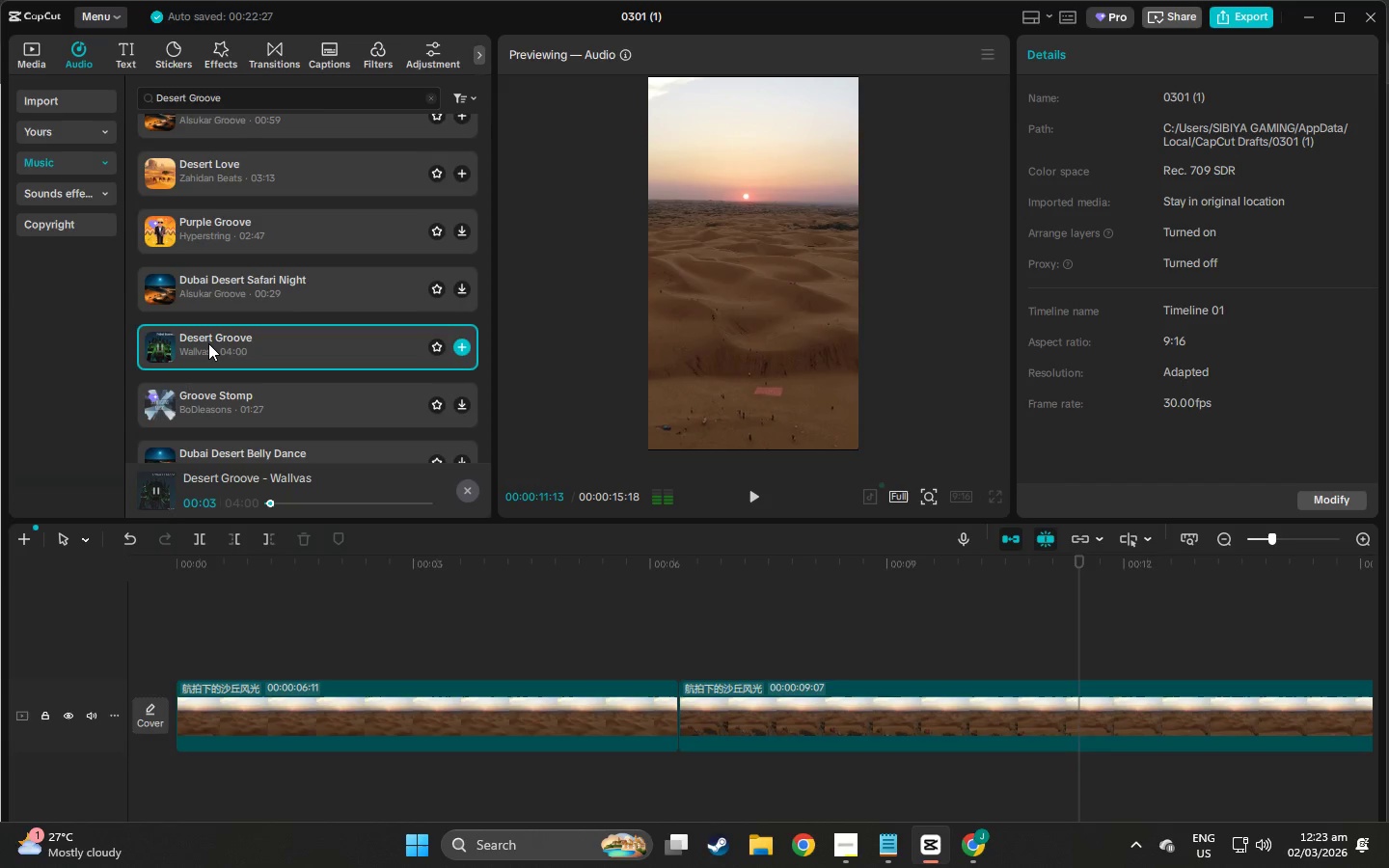 
key(Alt+Tab)
 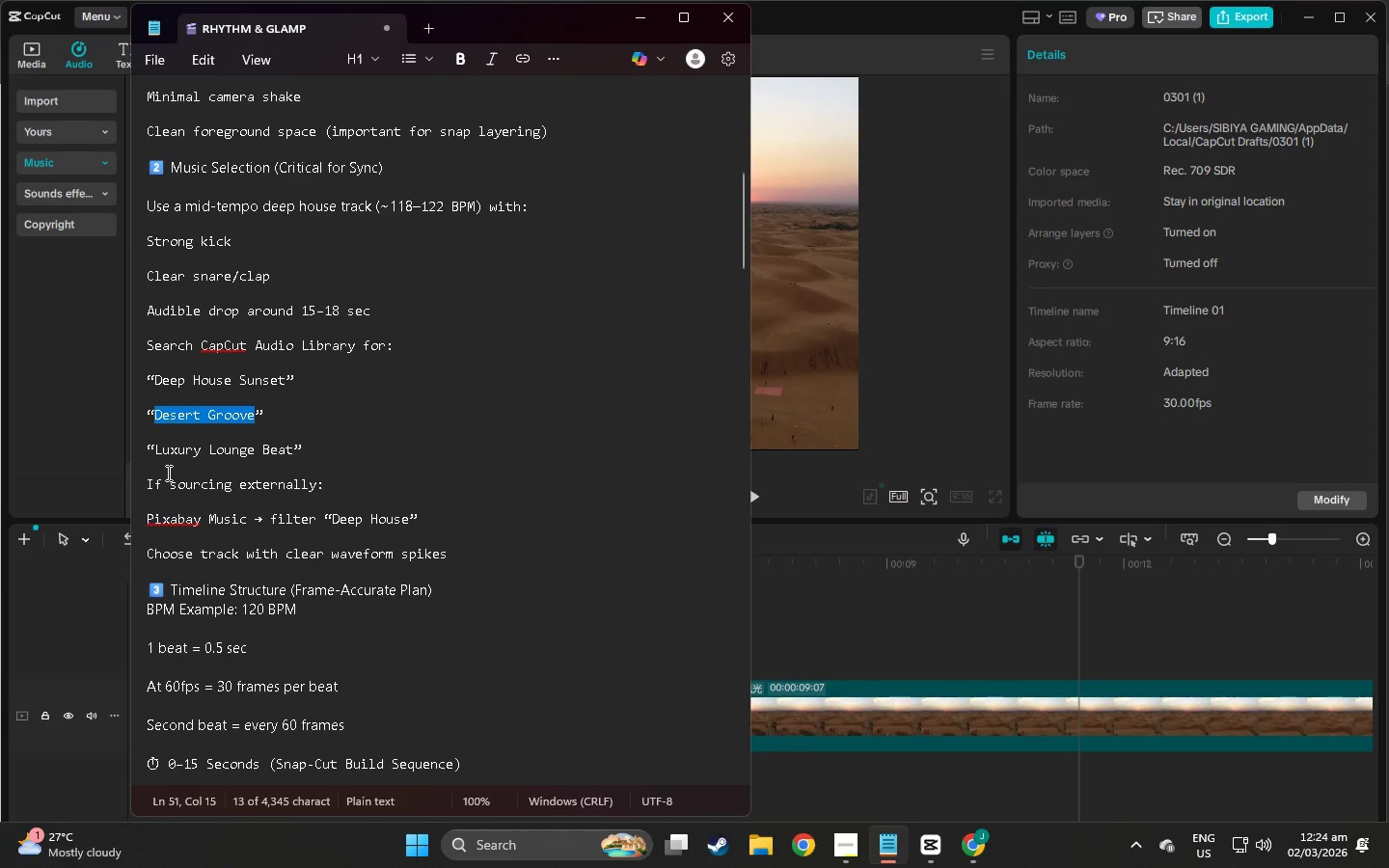 
left_click_drag(start_coordinate=[157, 452], to_coordinate=[295, 445])
 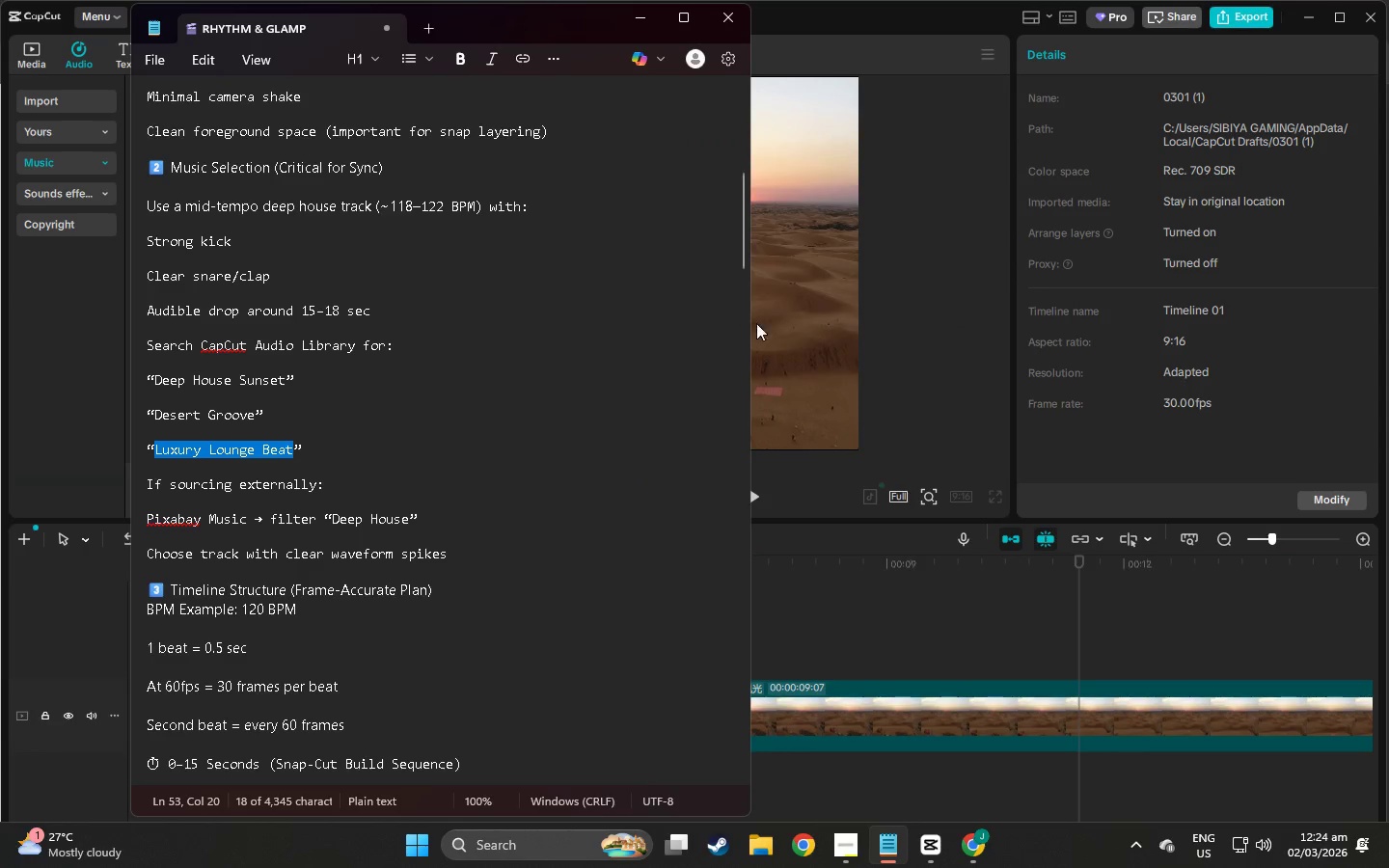 
key(Control+C)
 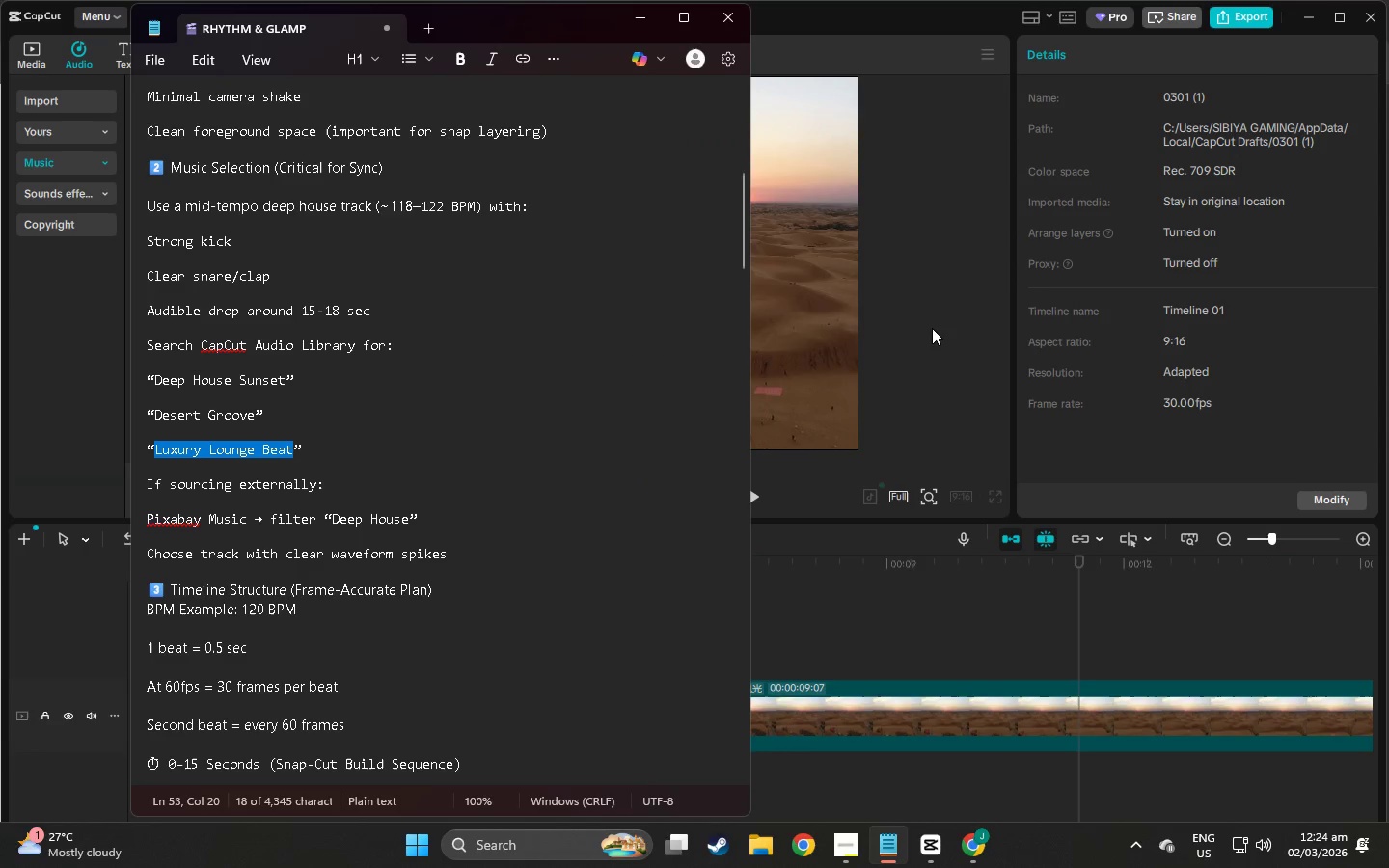 
left_click([932, 328])
 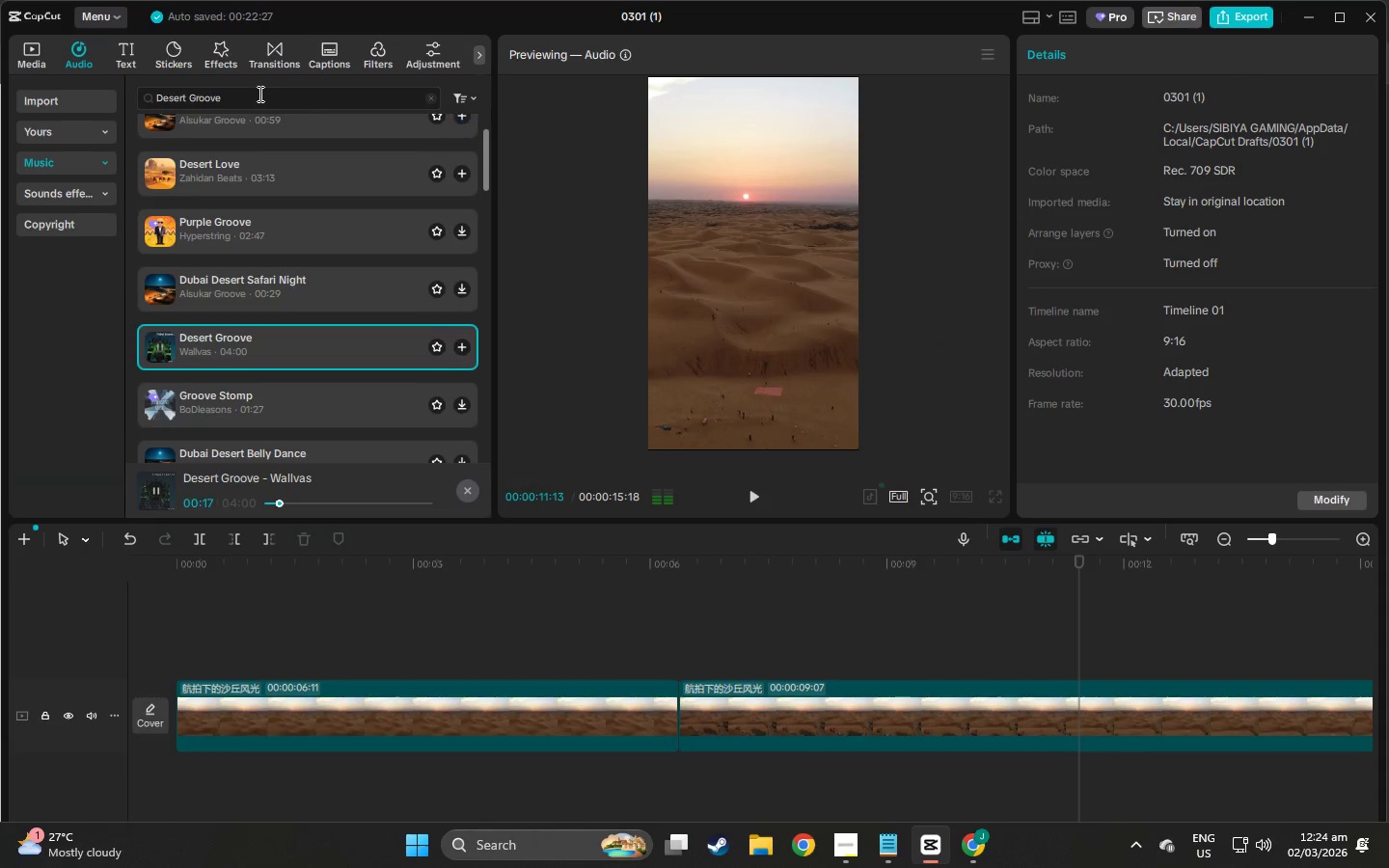 
left_click_drag(start_coordinate=[259, 93], to_coordinate=[35, 95])
 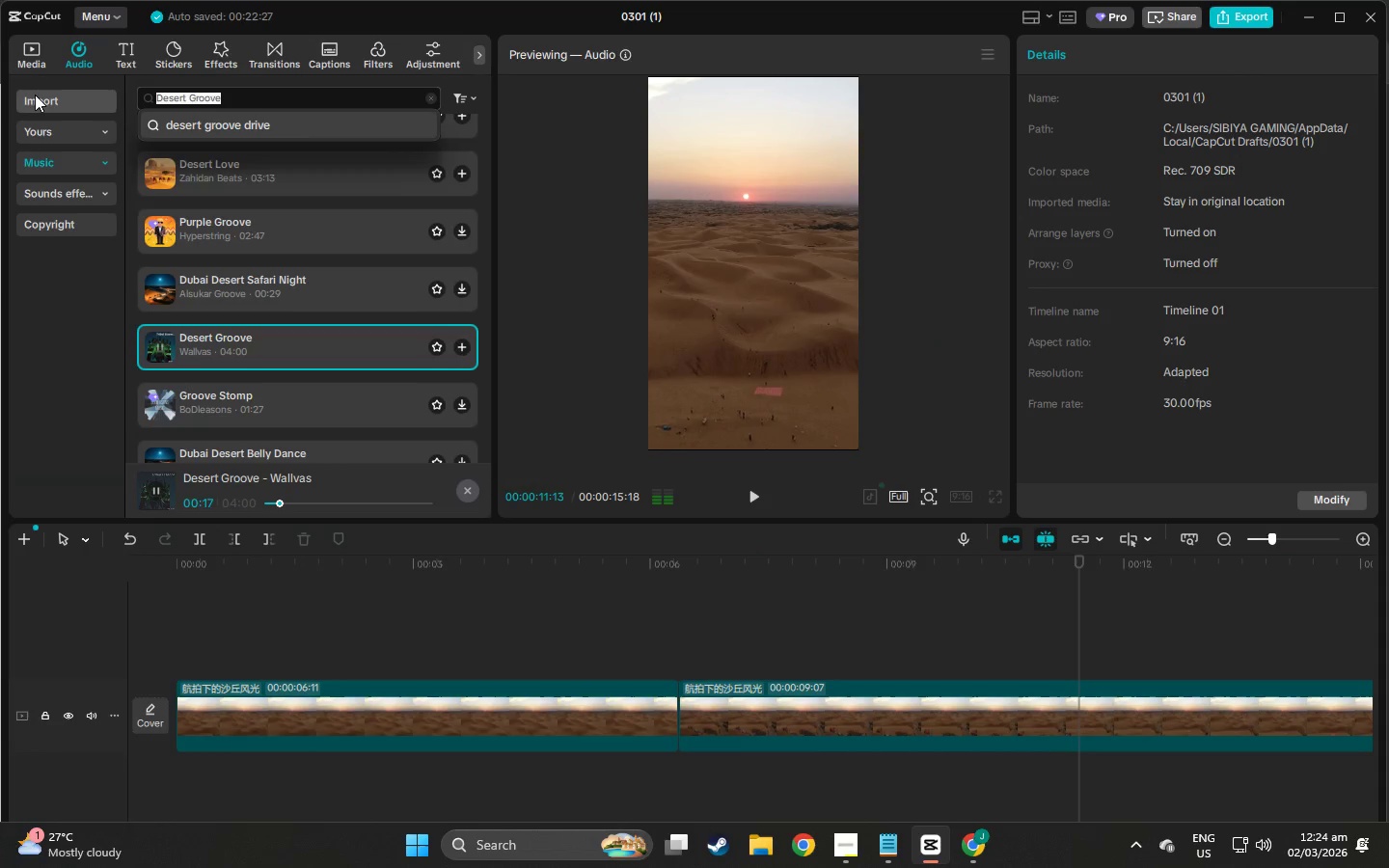 
key(Control+V)
 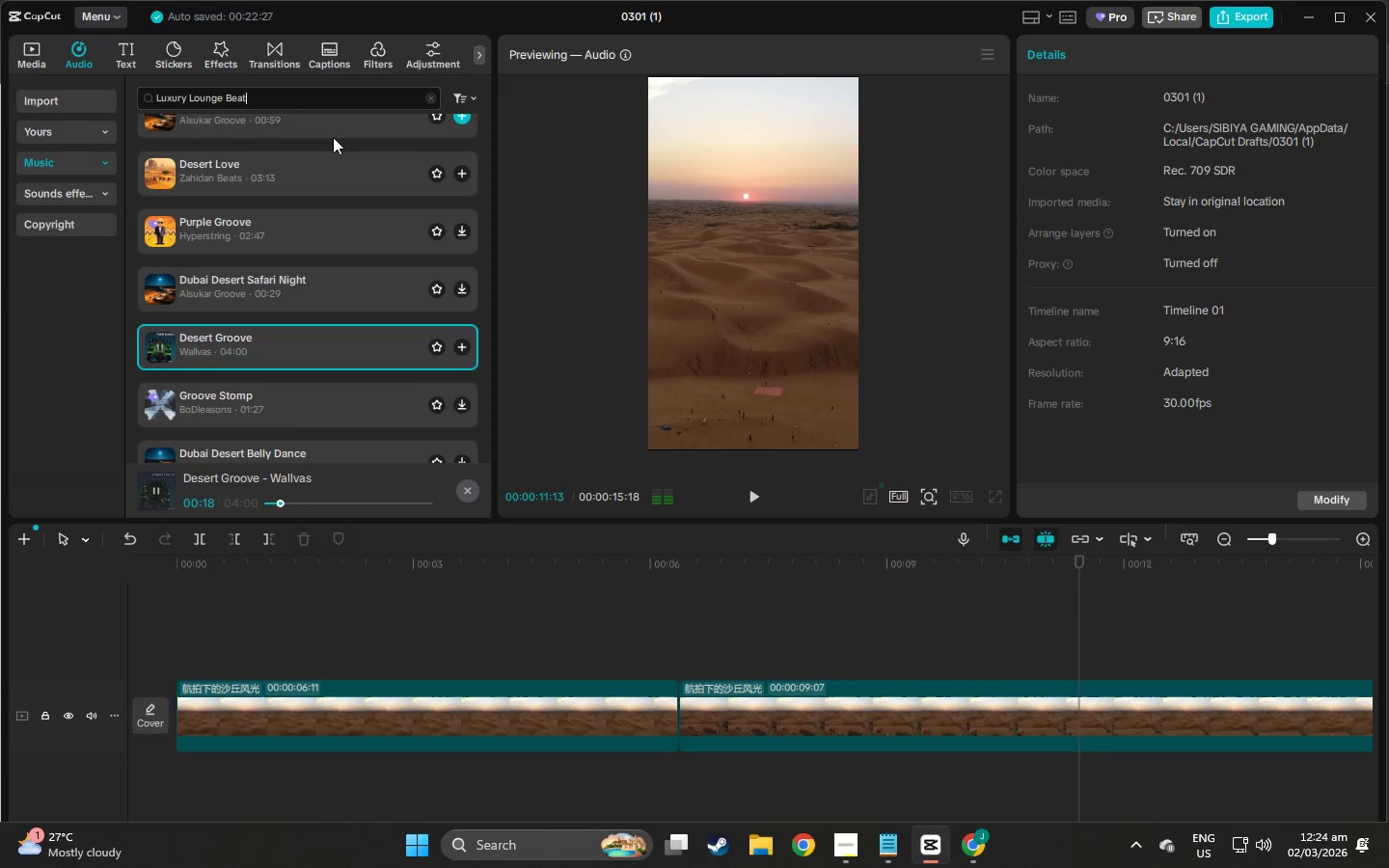 
key(Enter)
 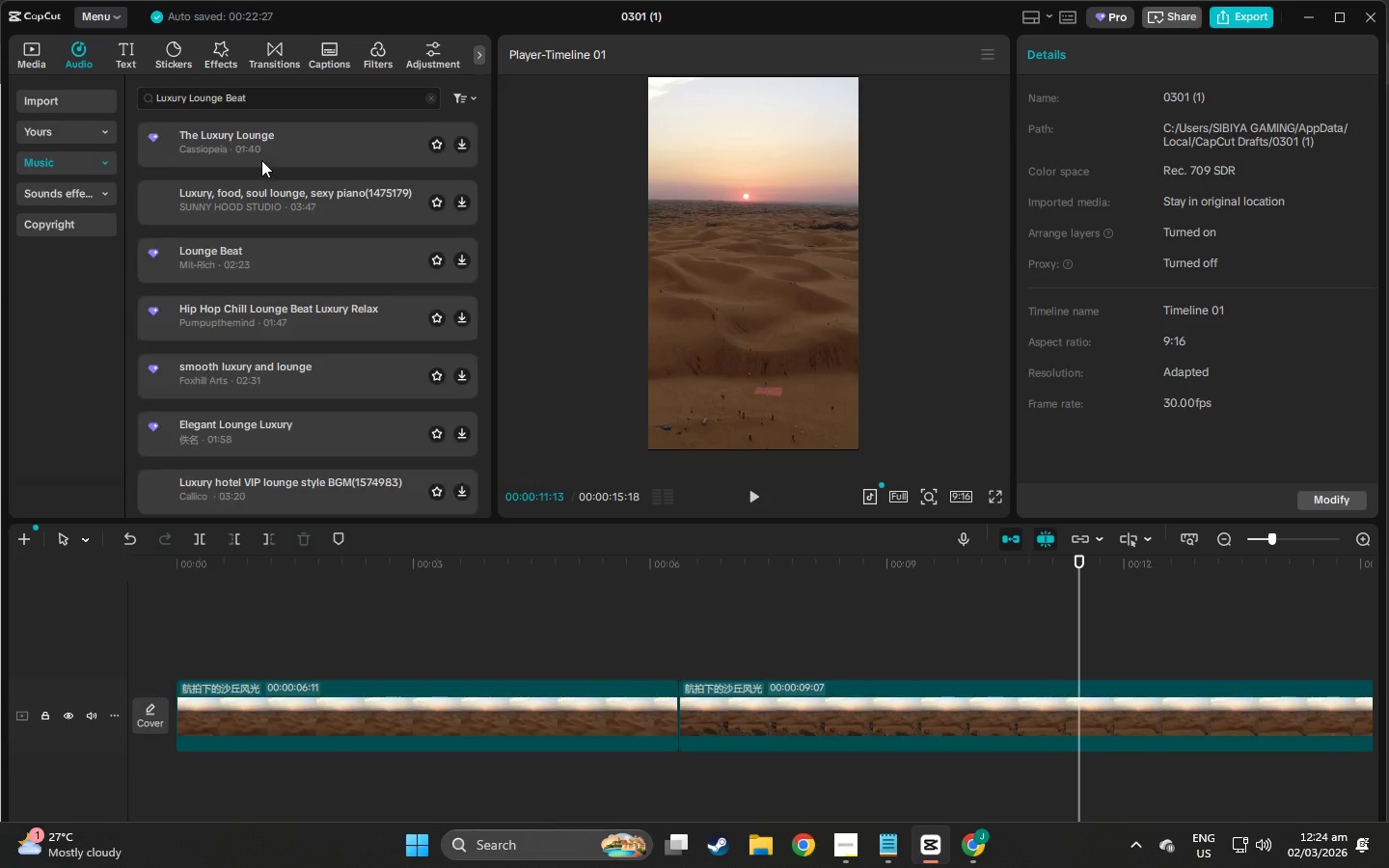 
left_click([218, 163])
 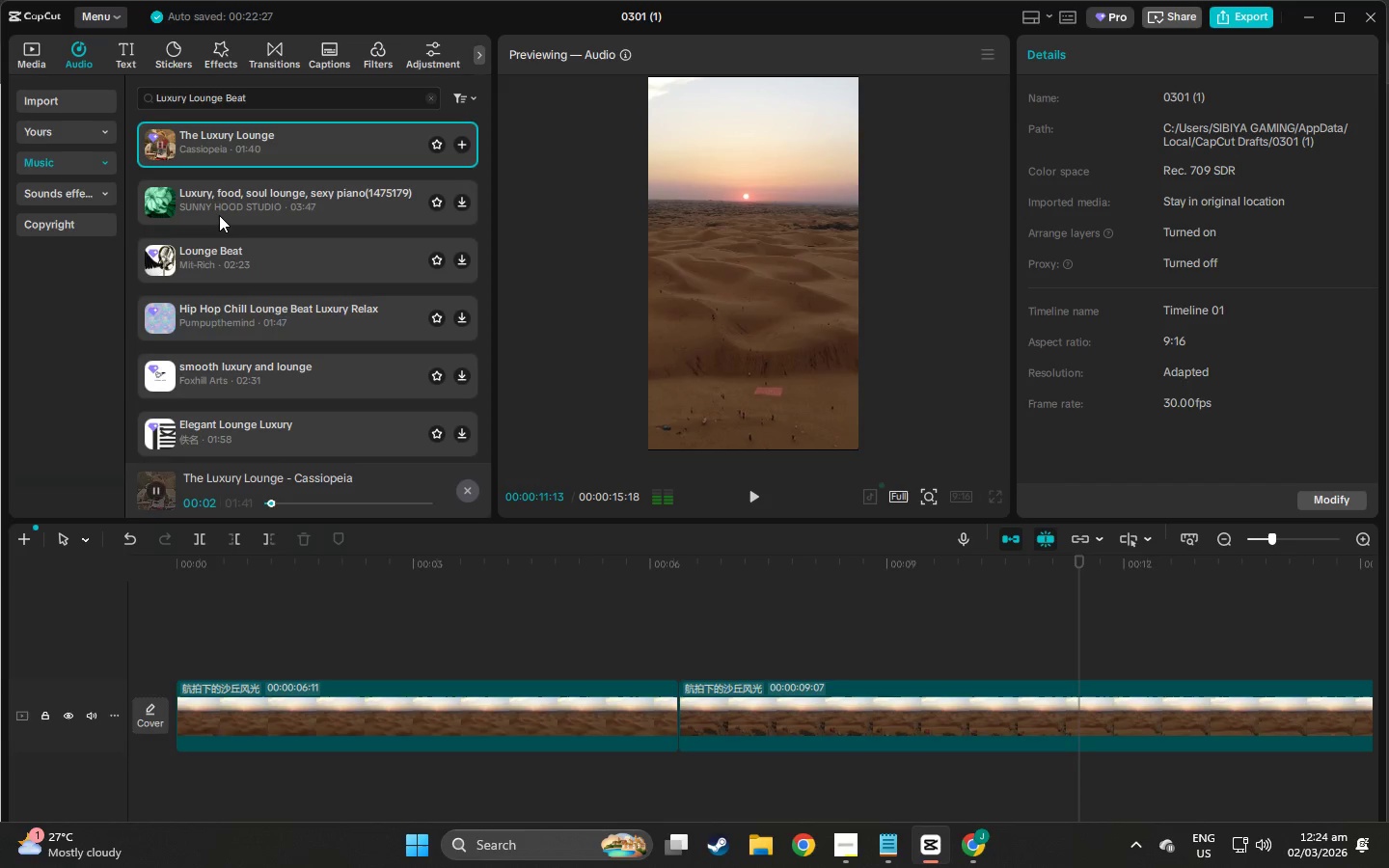 
left_click([219, 215])
 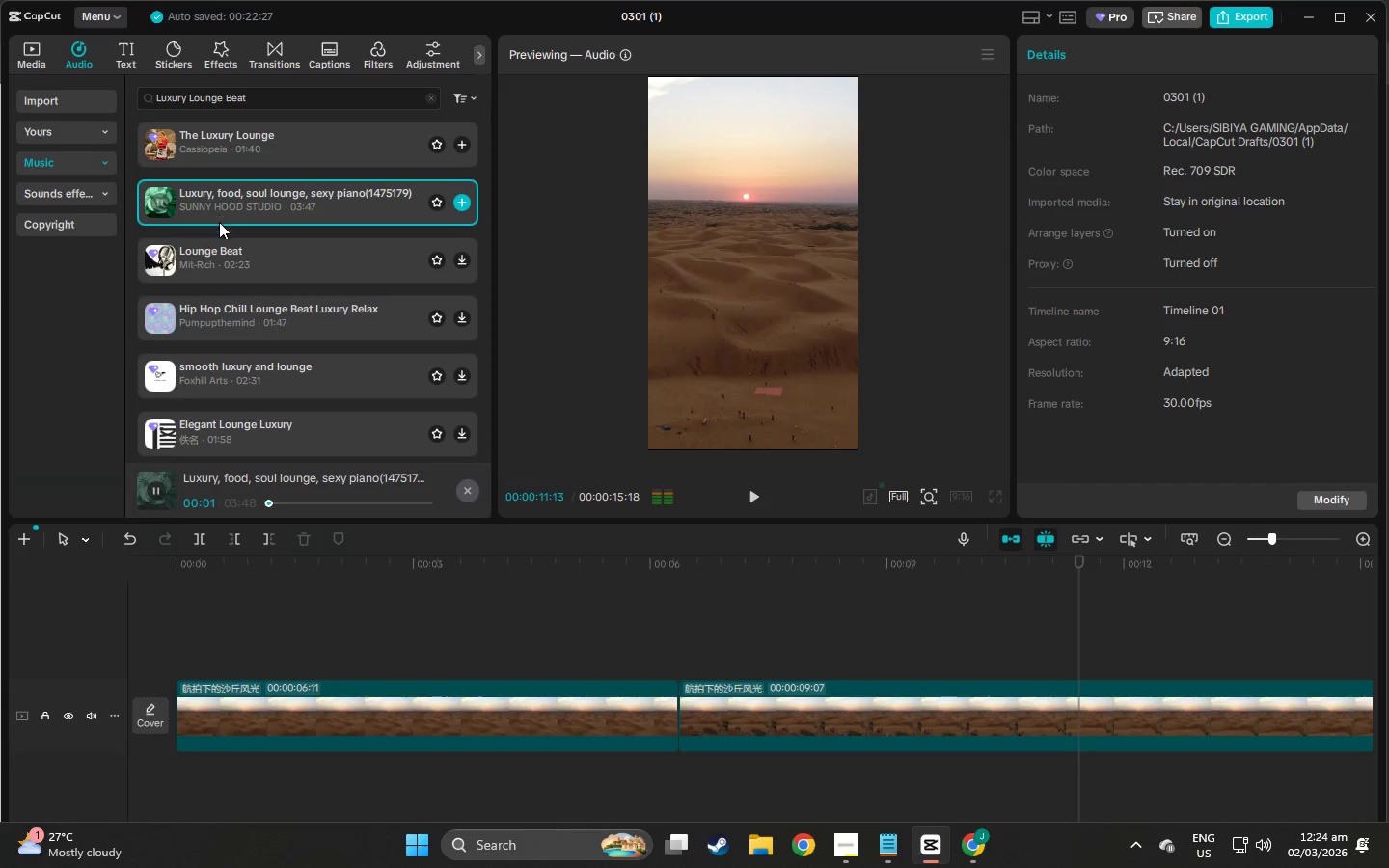 
left_click([221, 263])
 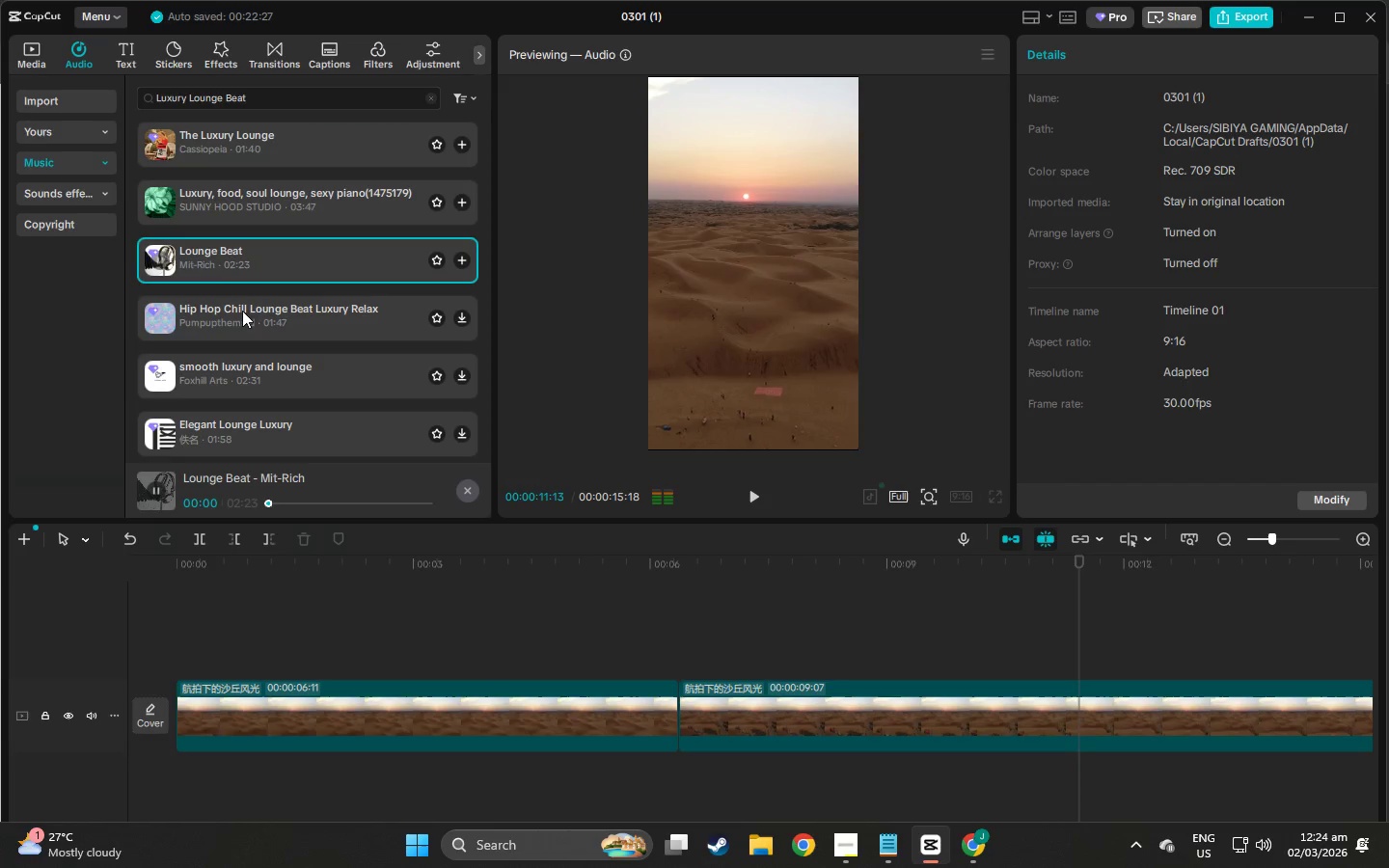 
scroll: coordinate [242, 327], scroll_direction: down, amount: 2.0
 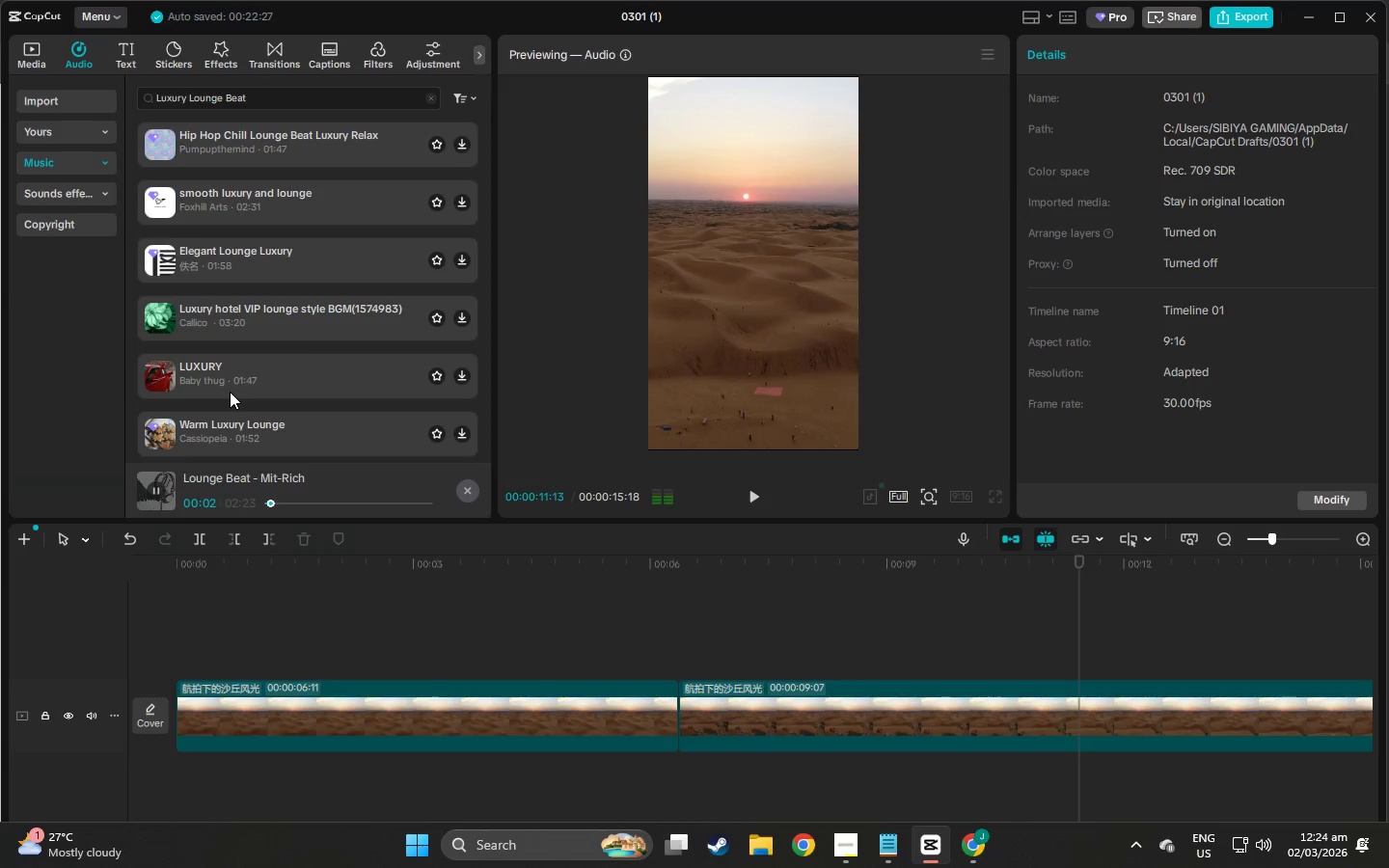 
left_click([227, 371])
 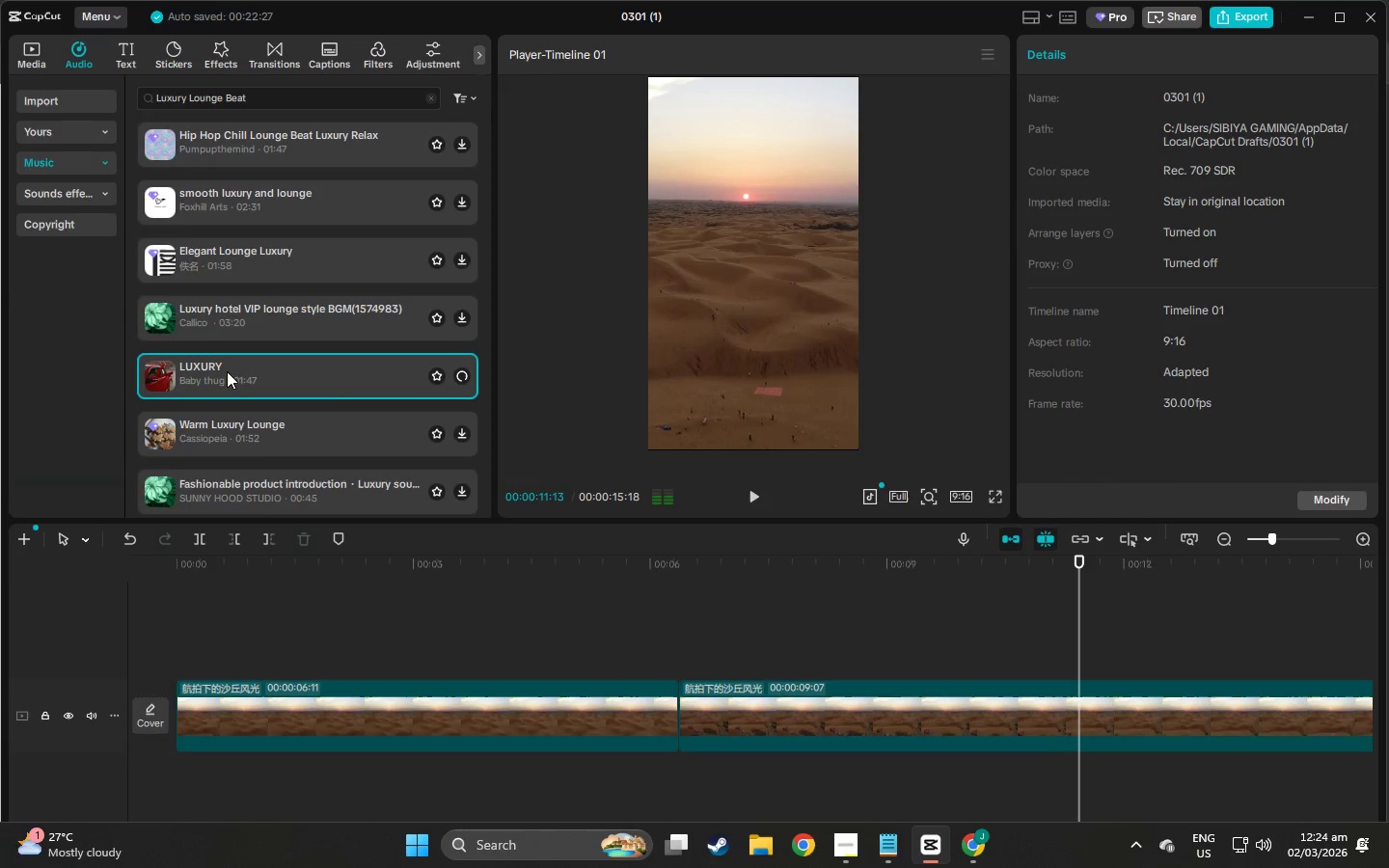 
scroll: coordinate [204, 288], scroll_direction: down, amount: 7.0
 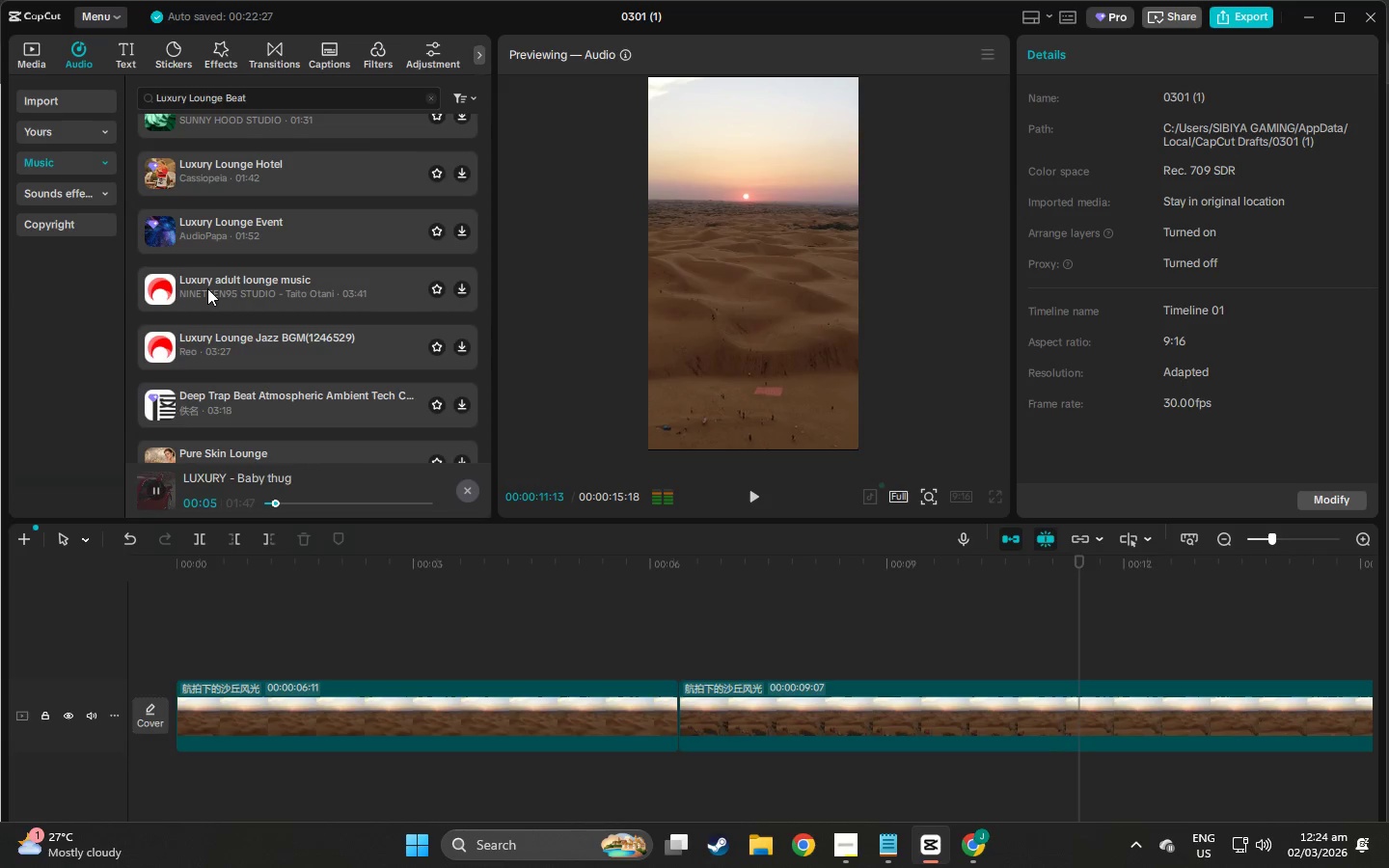 
left_click([207, 289])
 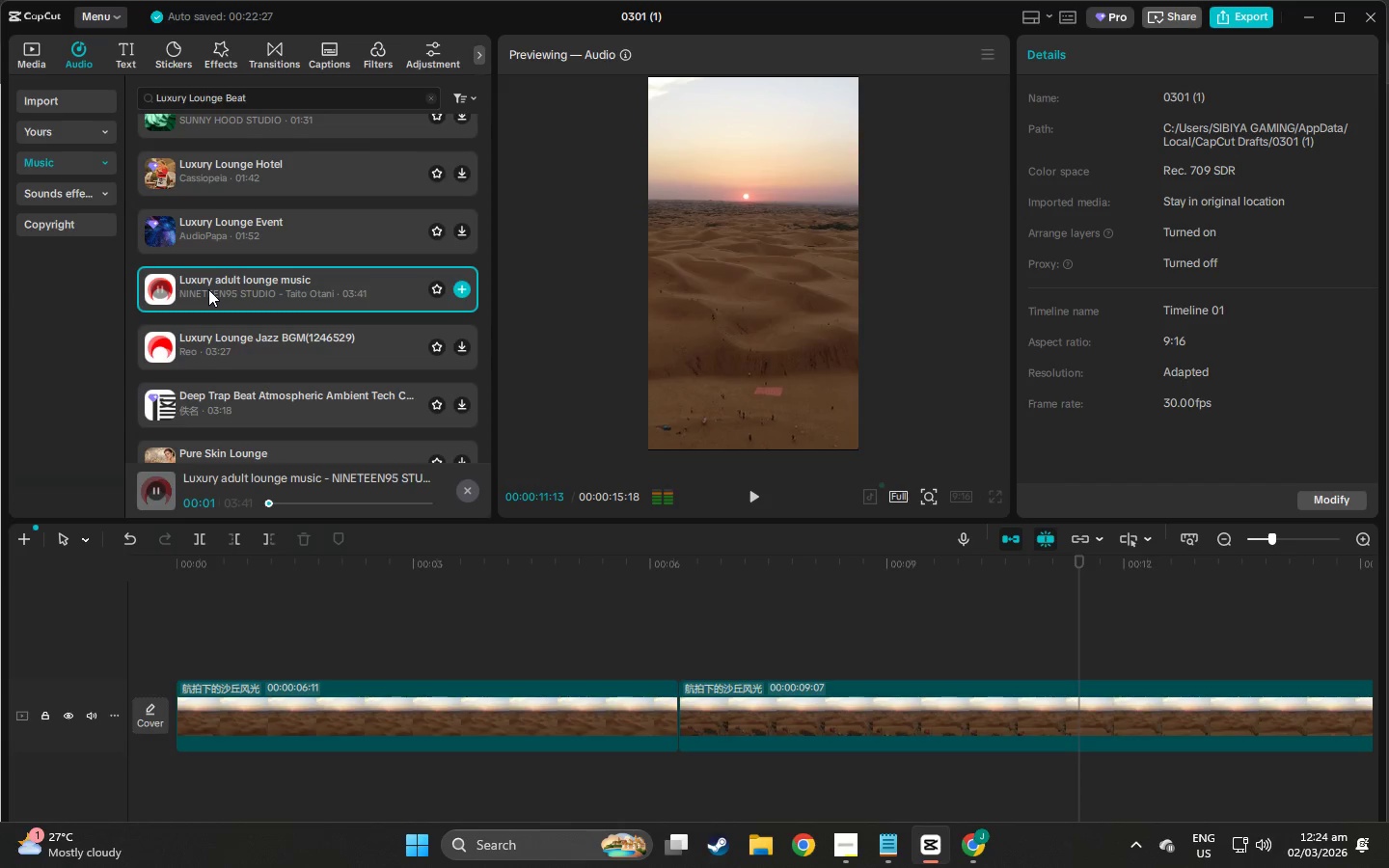 
scroll: coordinate [208, 289], scroll_direction: down, amount: 1.0
 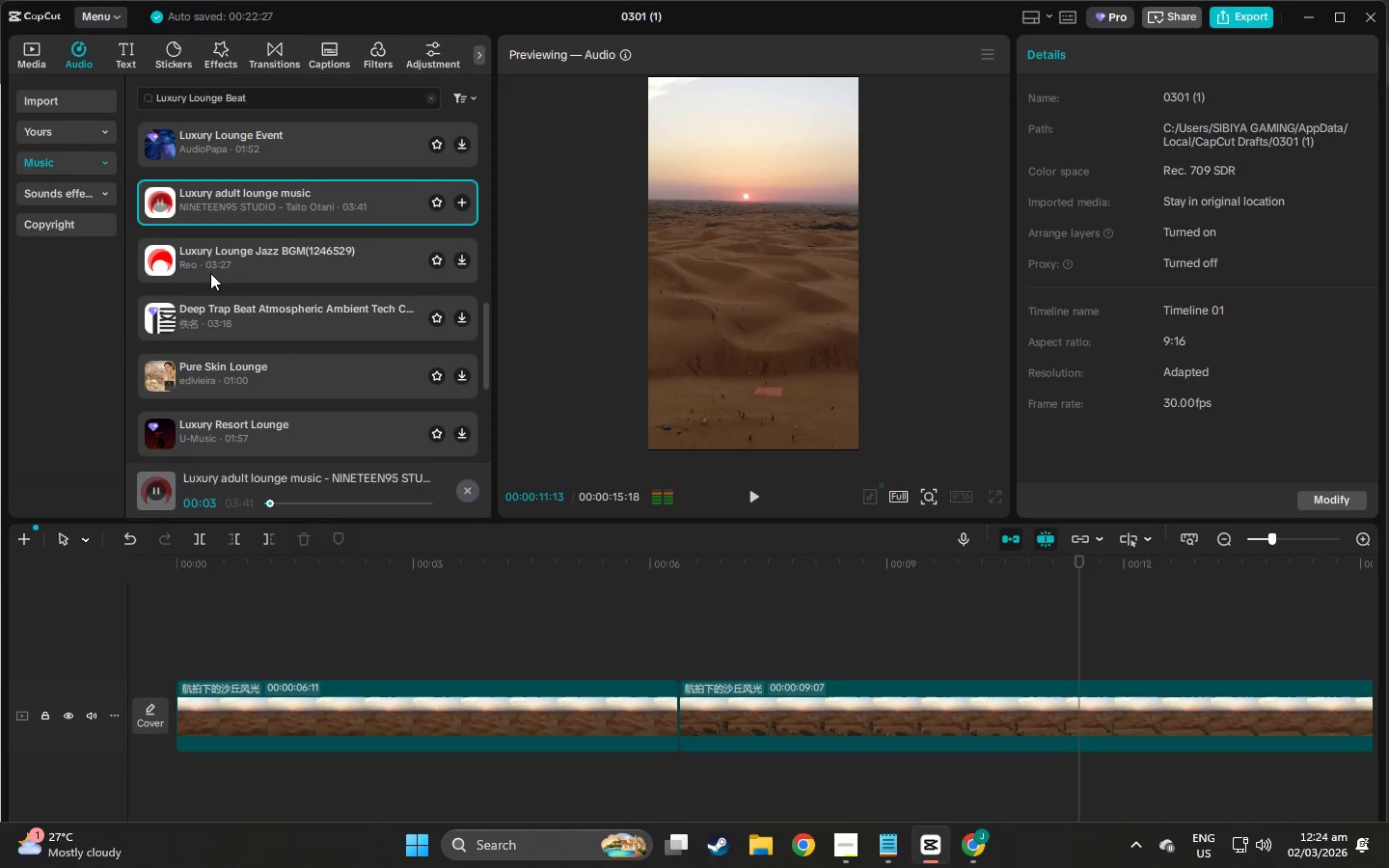 
left_click([210, 272])
 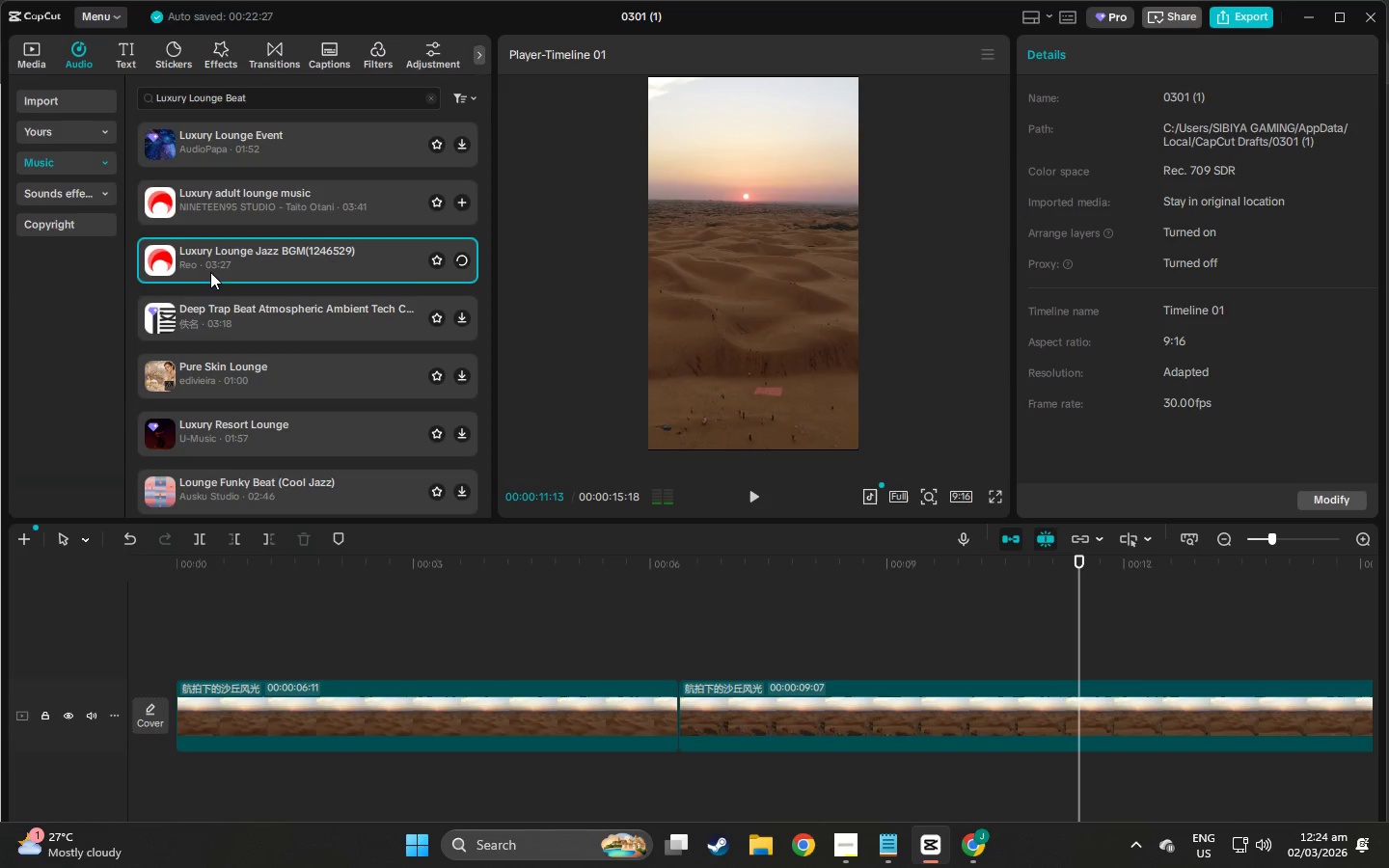 
scroll: coordinate [207, 315], scroll_direction: down, amount: 8.0
 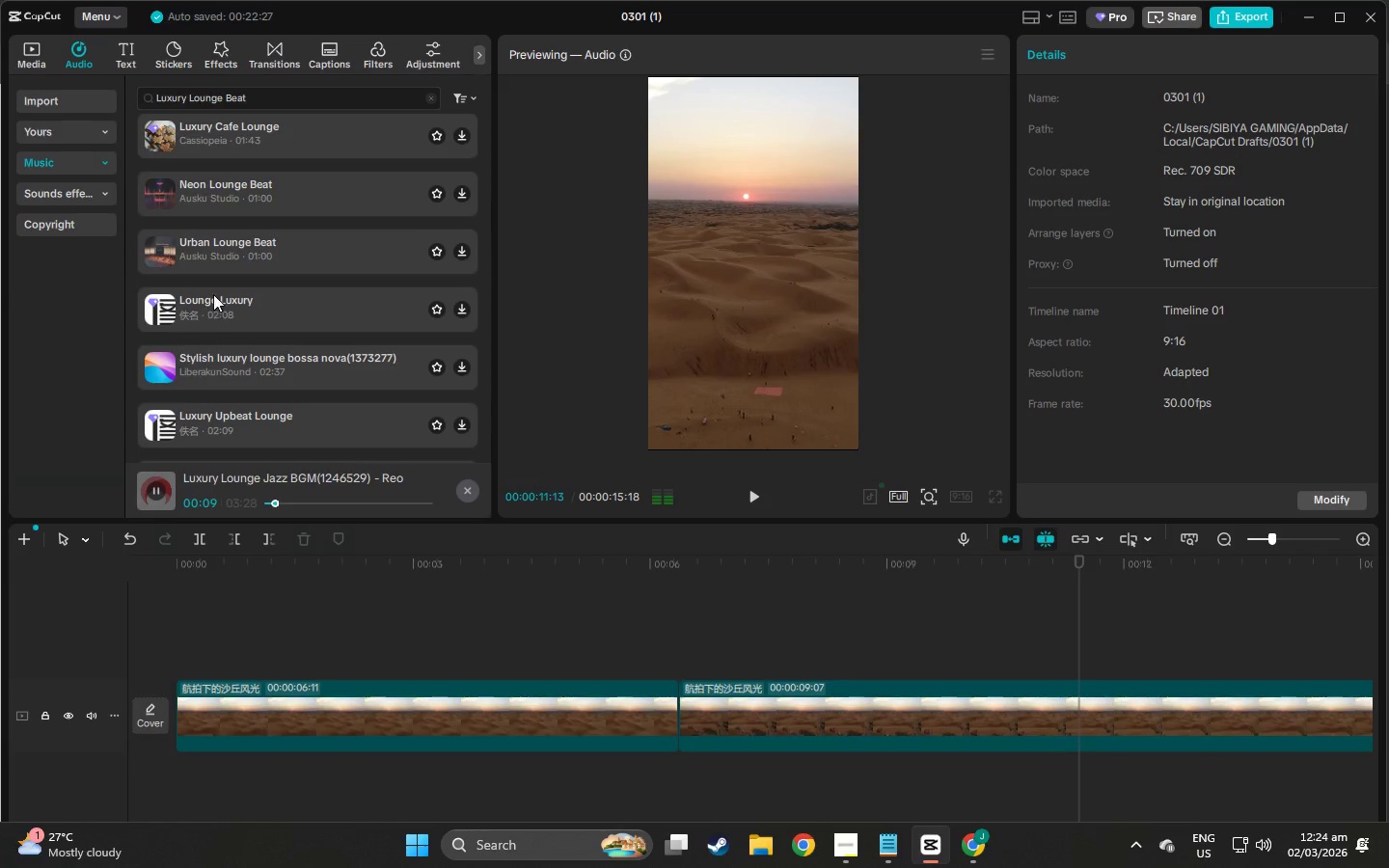 
scroll: coordinate [362, 356], scroll_direction: down, amount: 11.0
 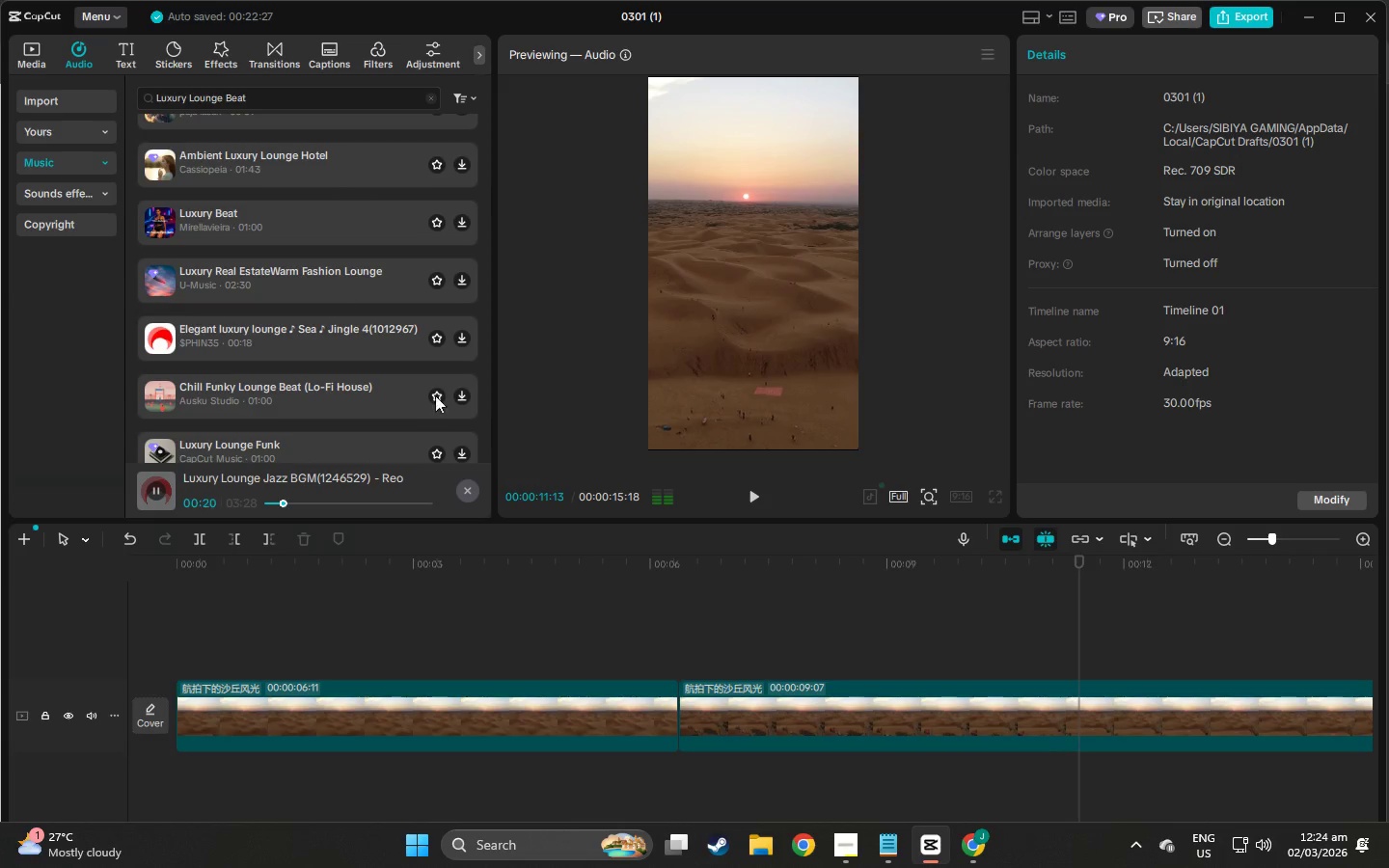 
scroll: coordinate [458, 390], scroll_direction: down, amount: 6.0
 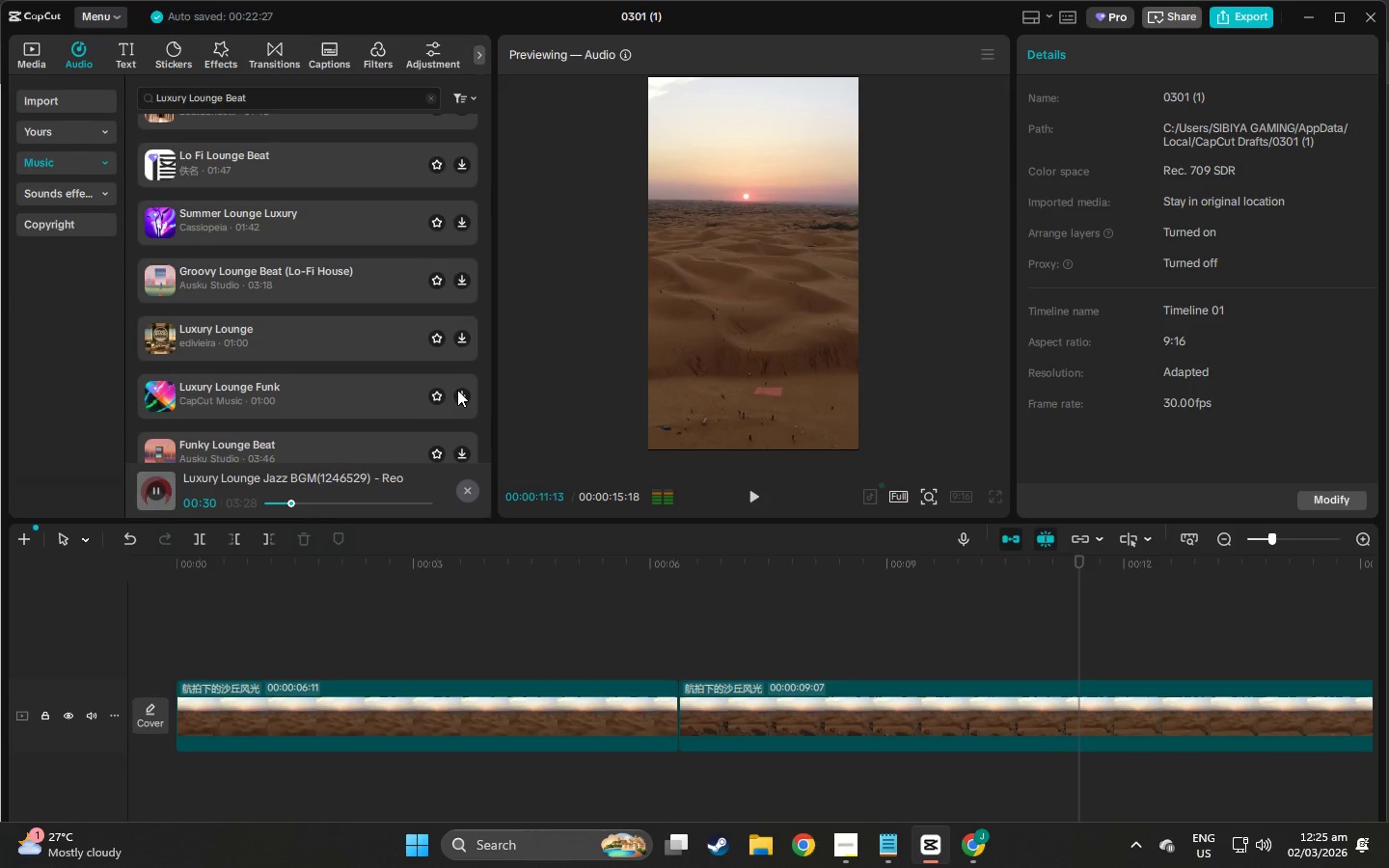 
scroll: coordinate [256, 392], scroll_direction: down, amount: 7.0
 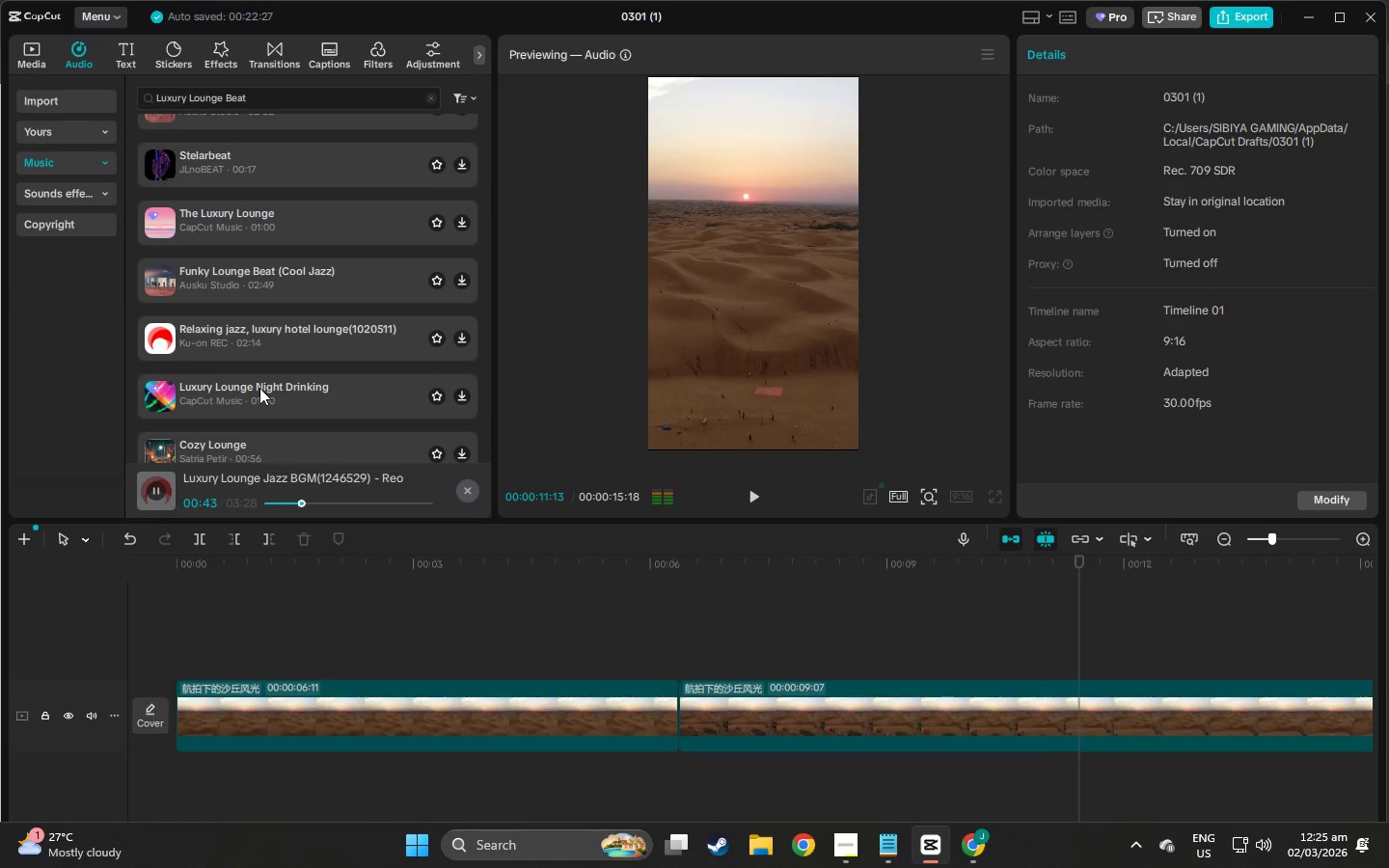 
scroll: coordinate [259, 388], scroll_direction: down, amount: 5.0
 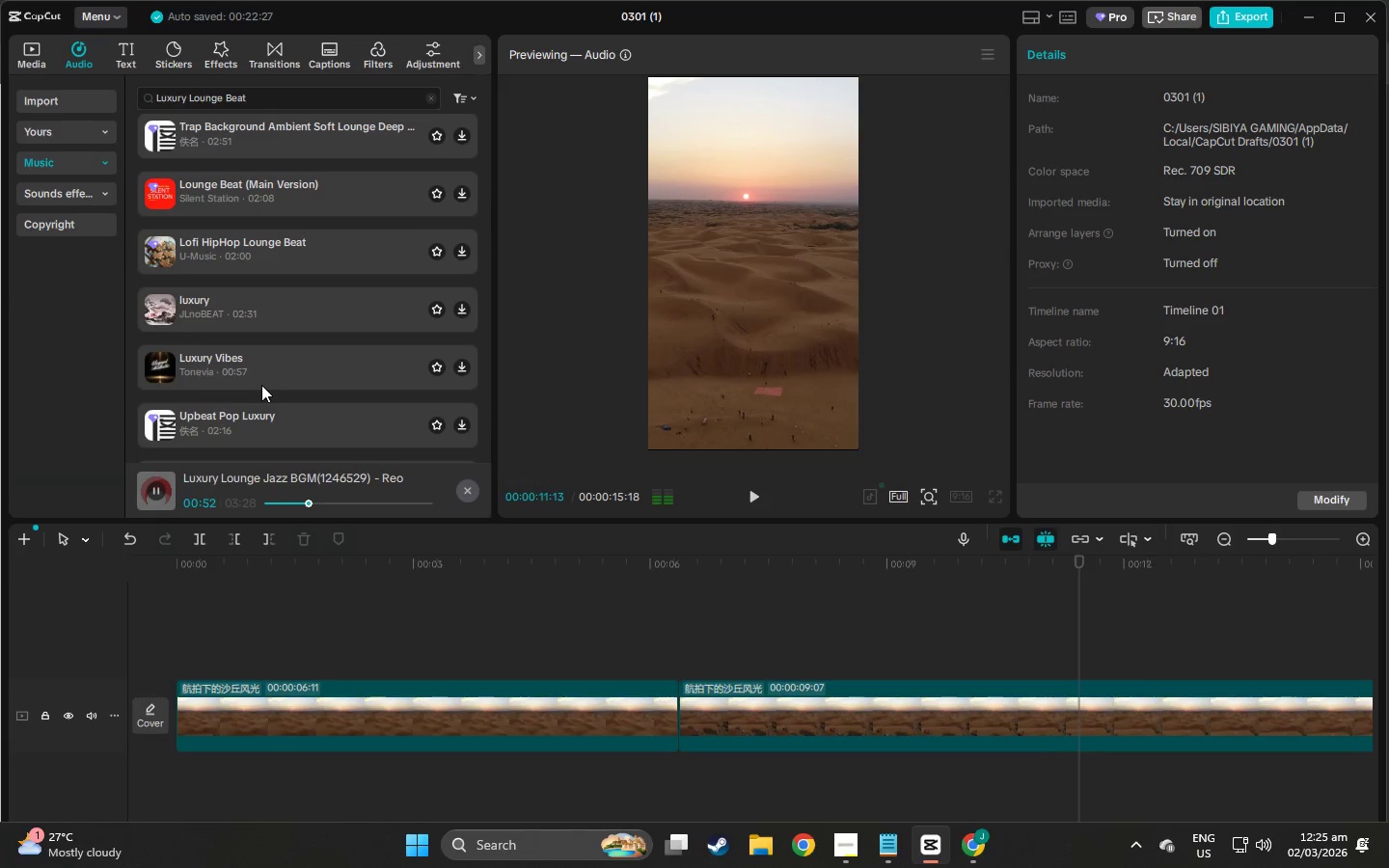 
scroll: coordinate [291, 375], scroll_direction: down, amount: 12.0
 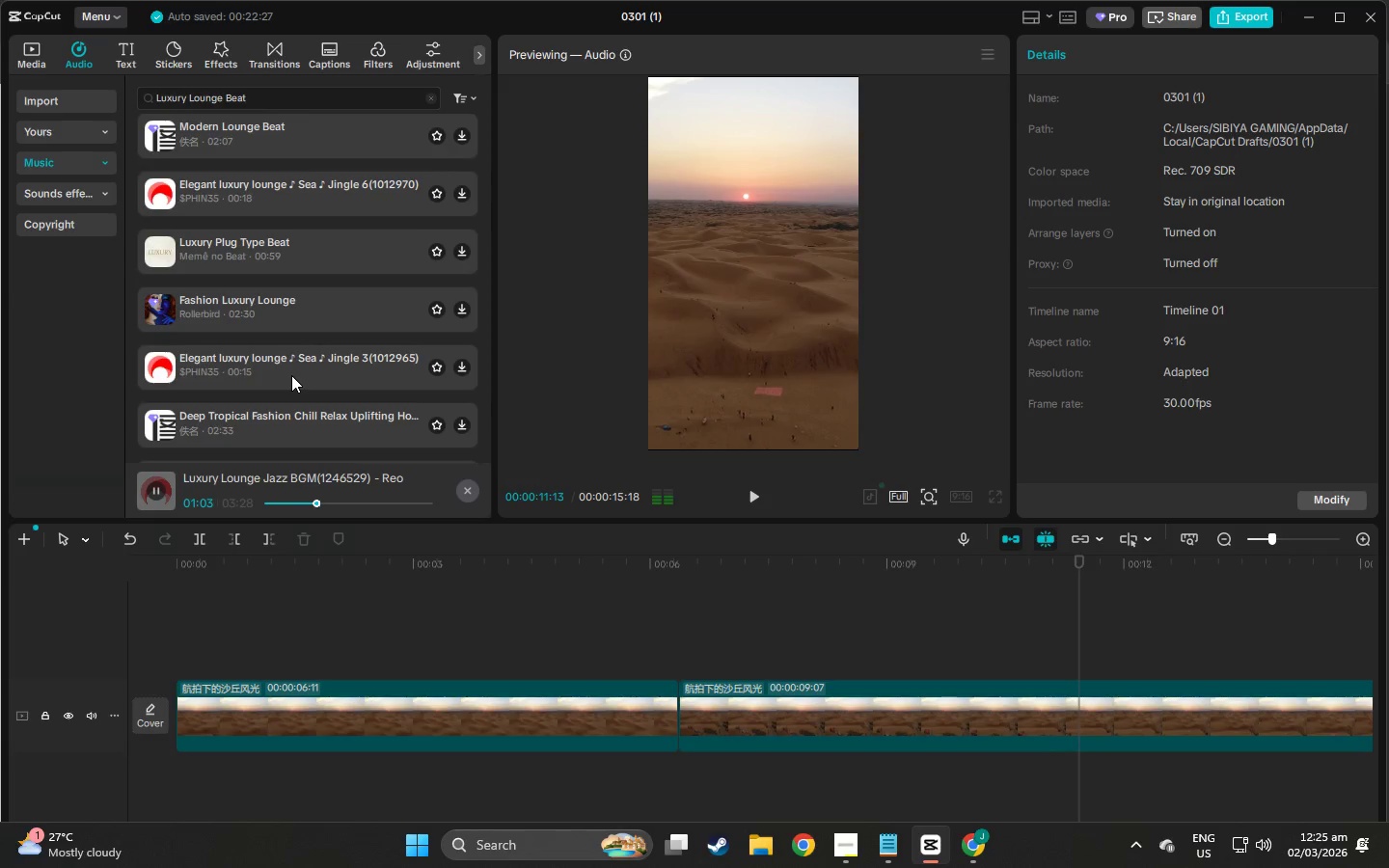 
scroll: coordinate [291, 375], scroll_direction: down, amount: 2.0
 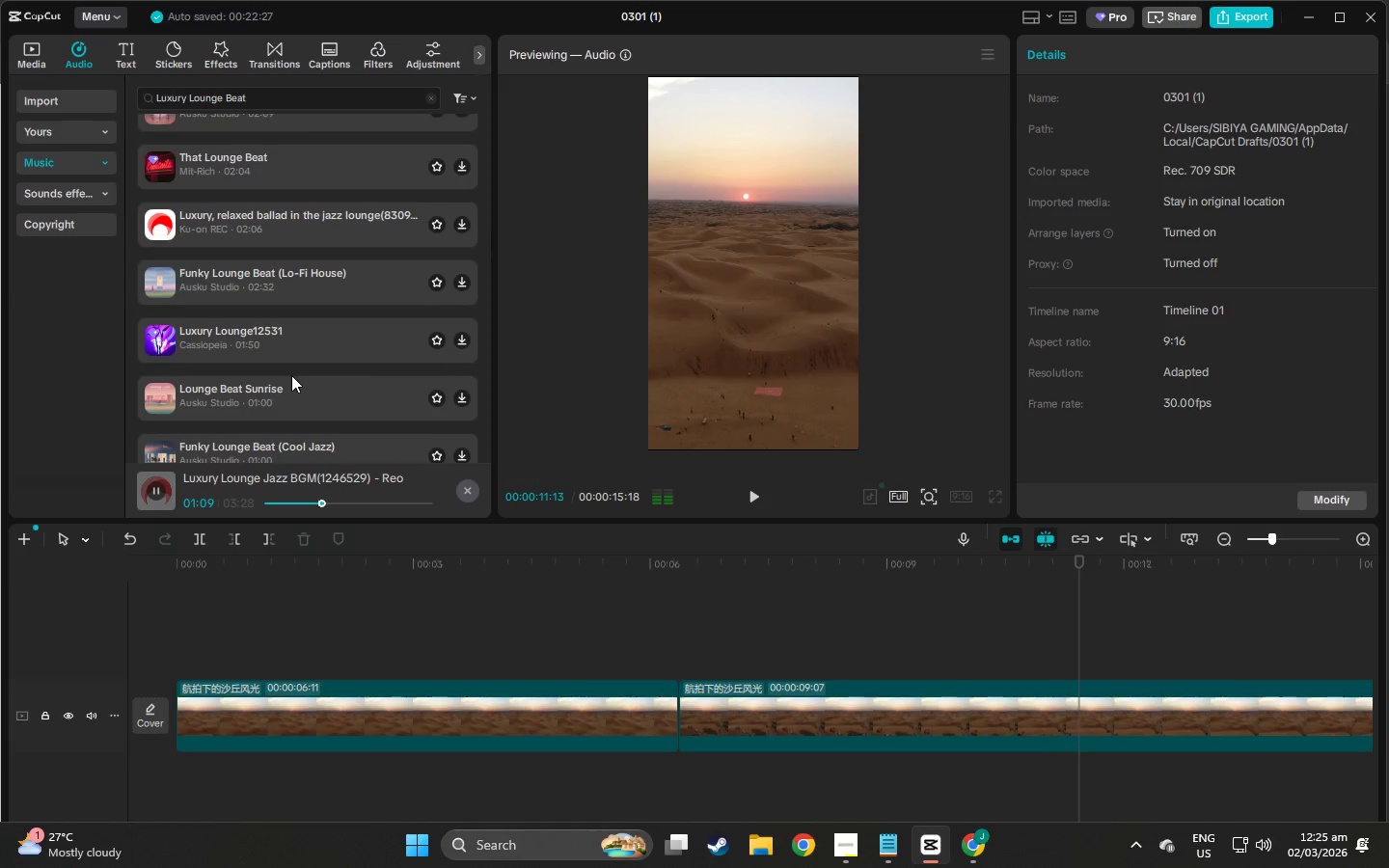 
left_click([291, 375])
 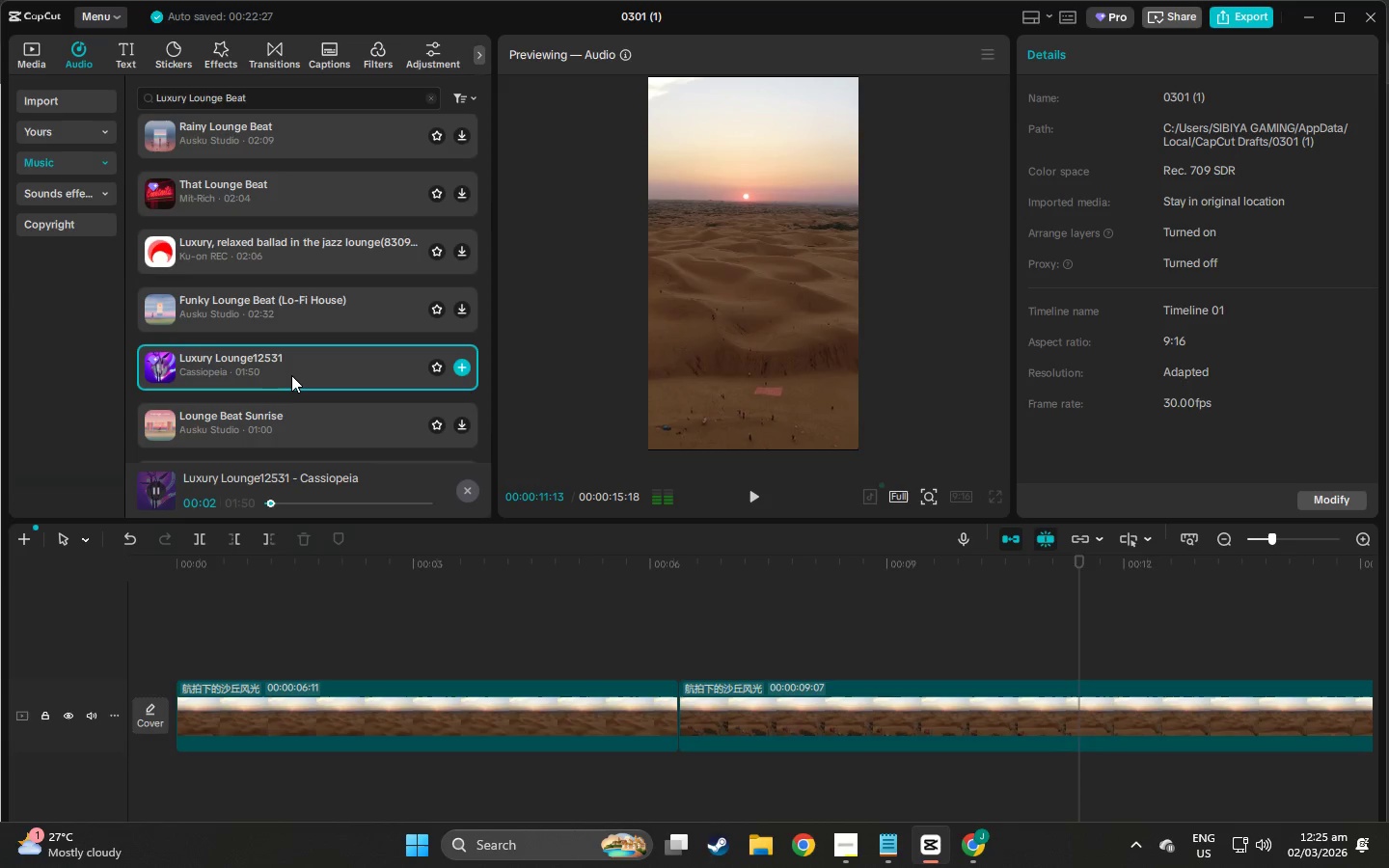 
scroll: coordinate [291, 375], scroll_direction: down, amount: 6.0
 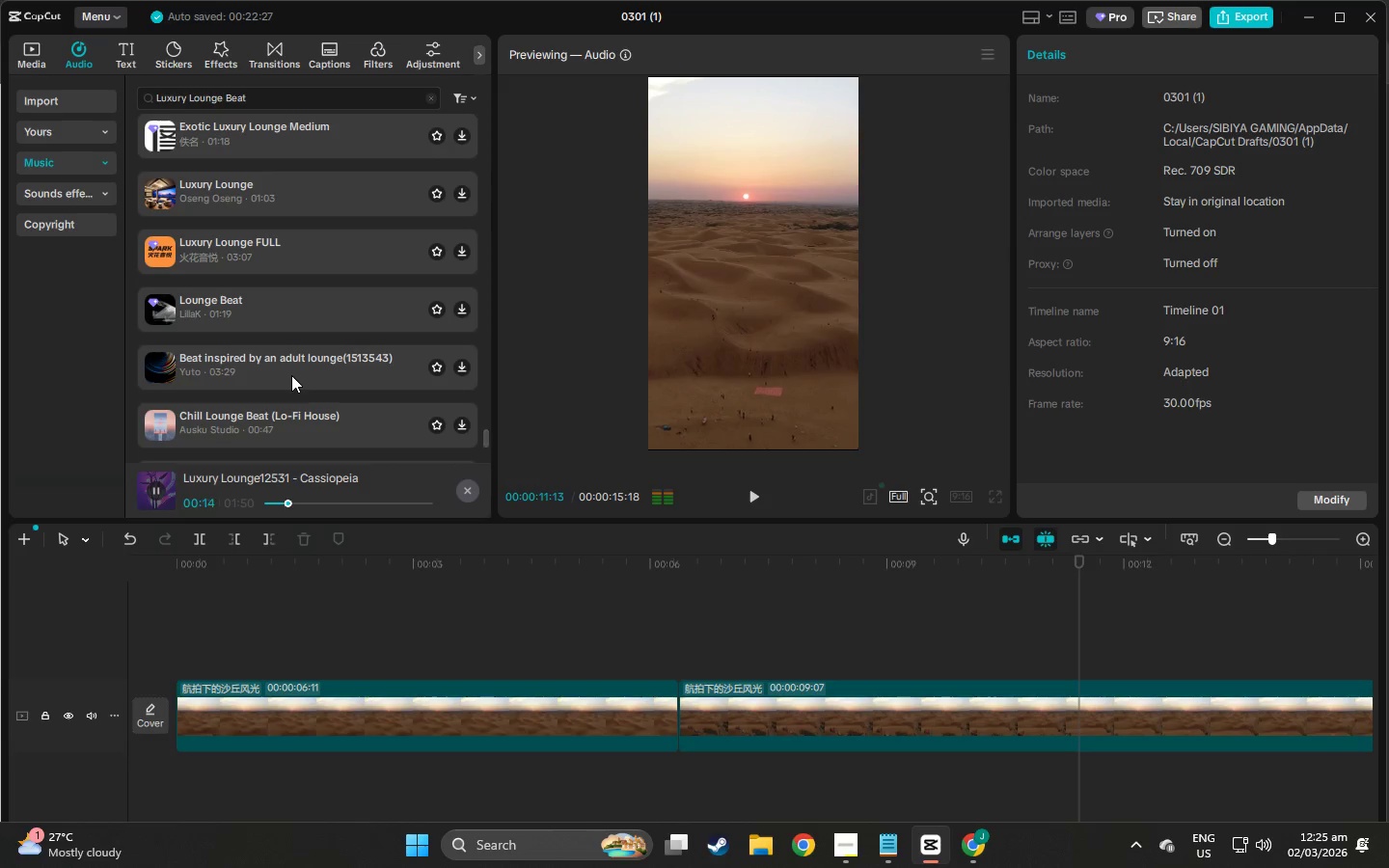 
scroll: coordinate [291, 375], scroll_direction: down, amount: 7.0
 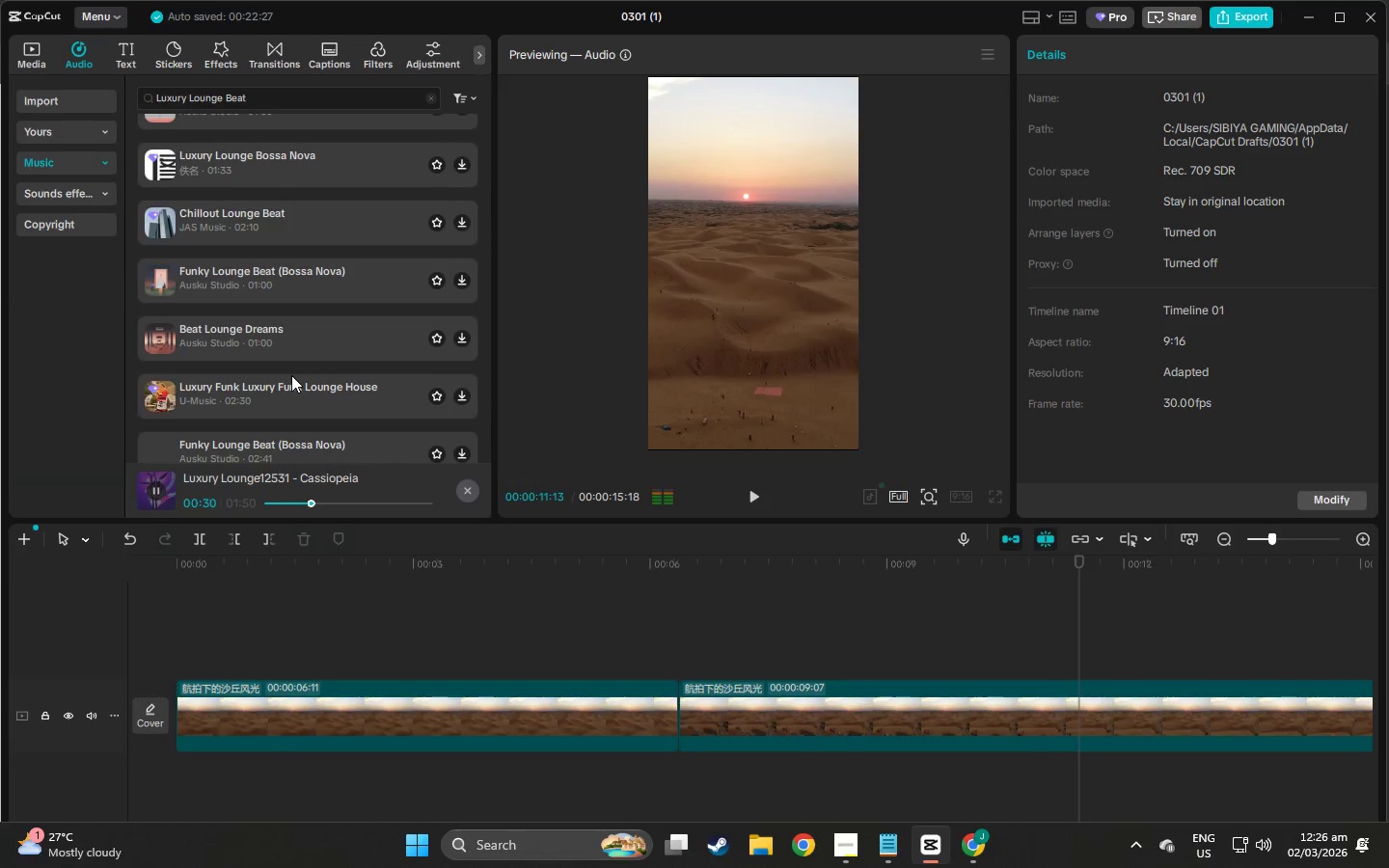 
scroll: coordinate [291, 375], scroll_direction: down, amount: 7.0
 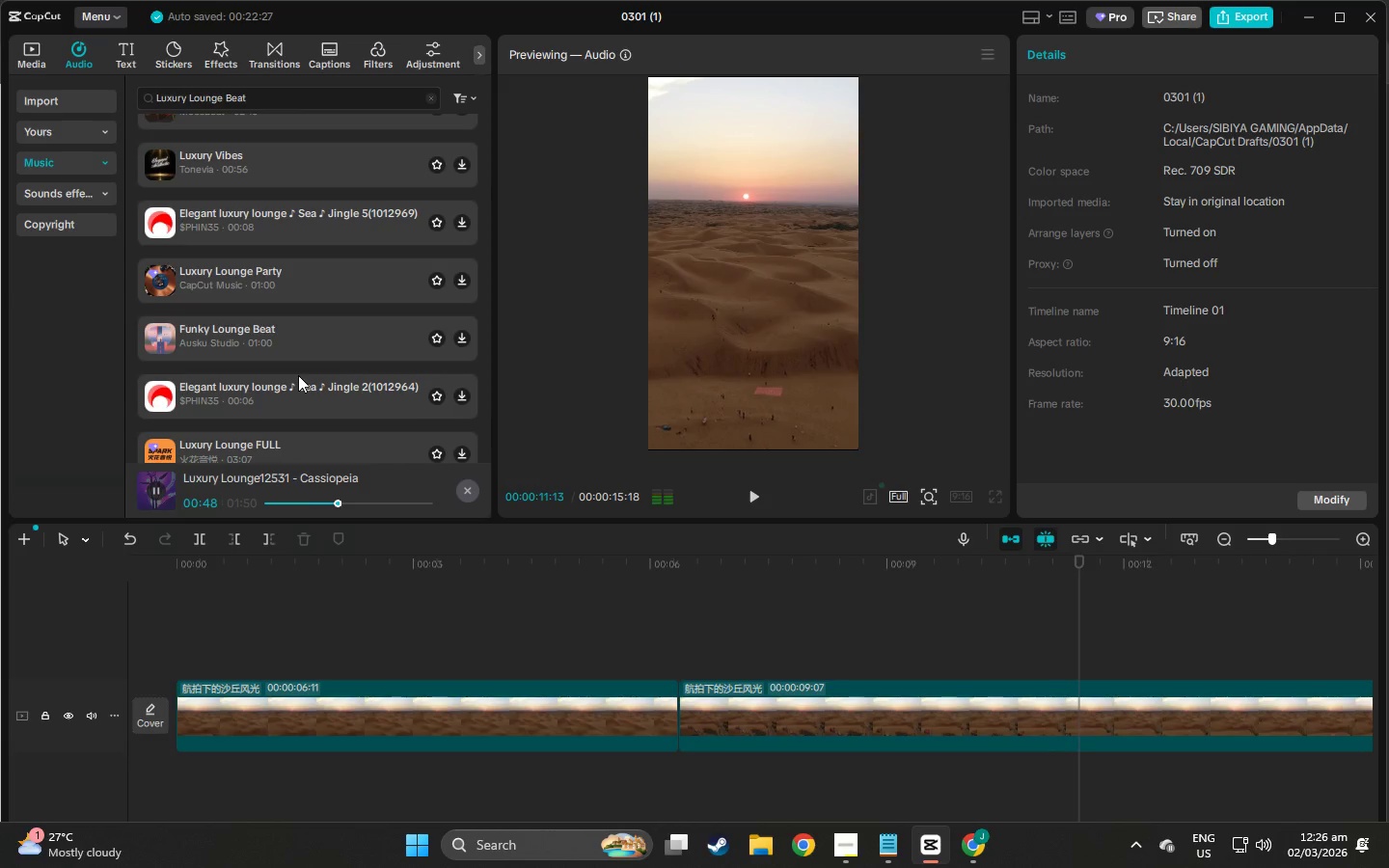 
wait(6.77)
 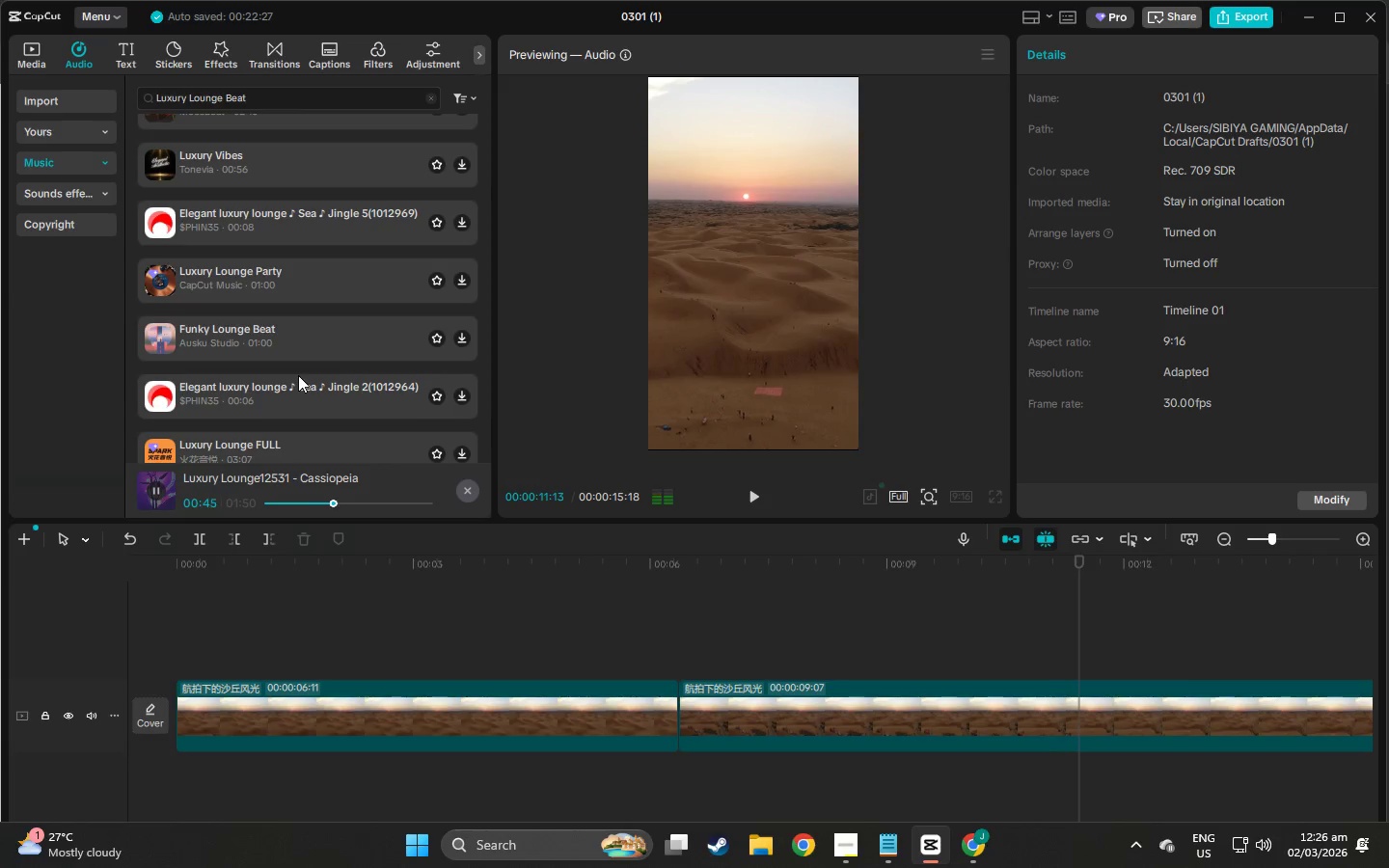 
scroll: coordinate [298, 375], scroll_direction: down, amount: 4.0
 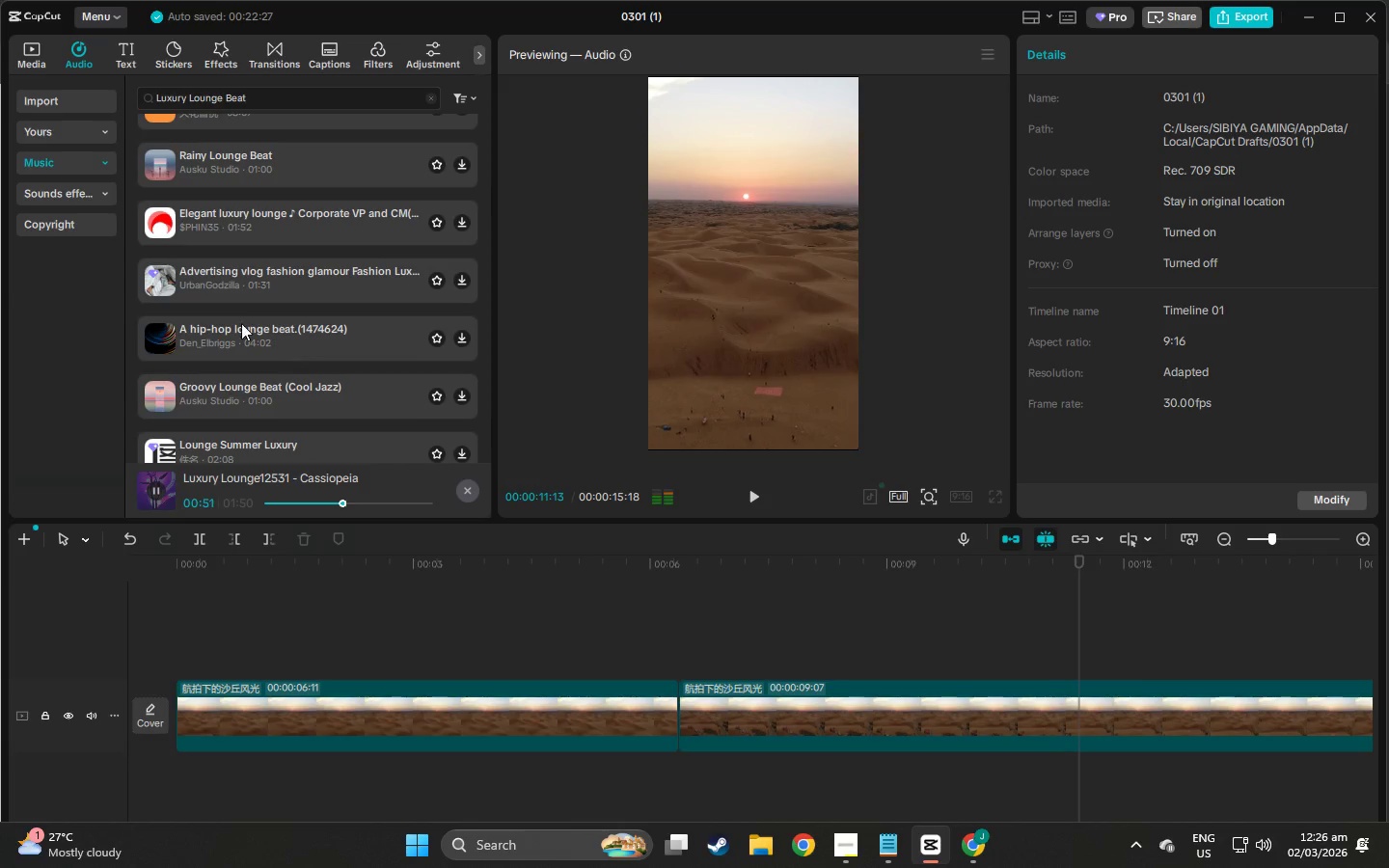 
left_click([238, 320])
 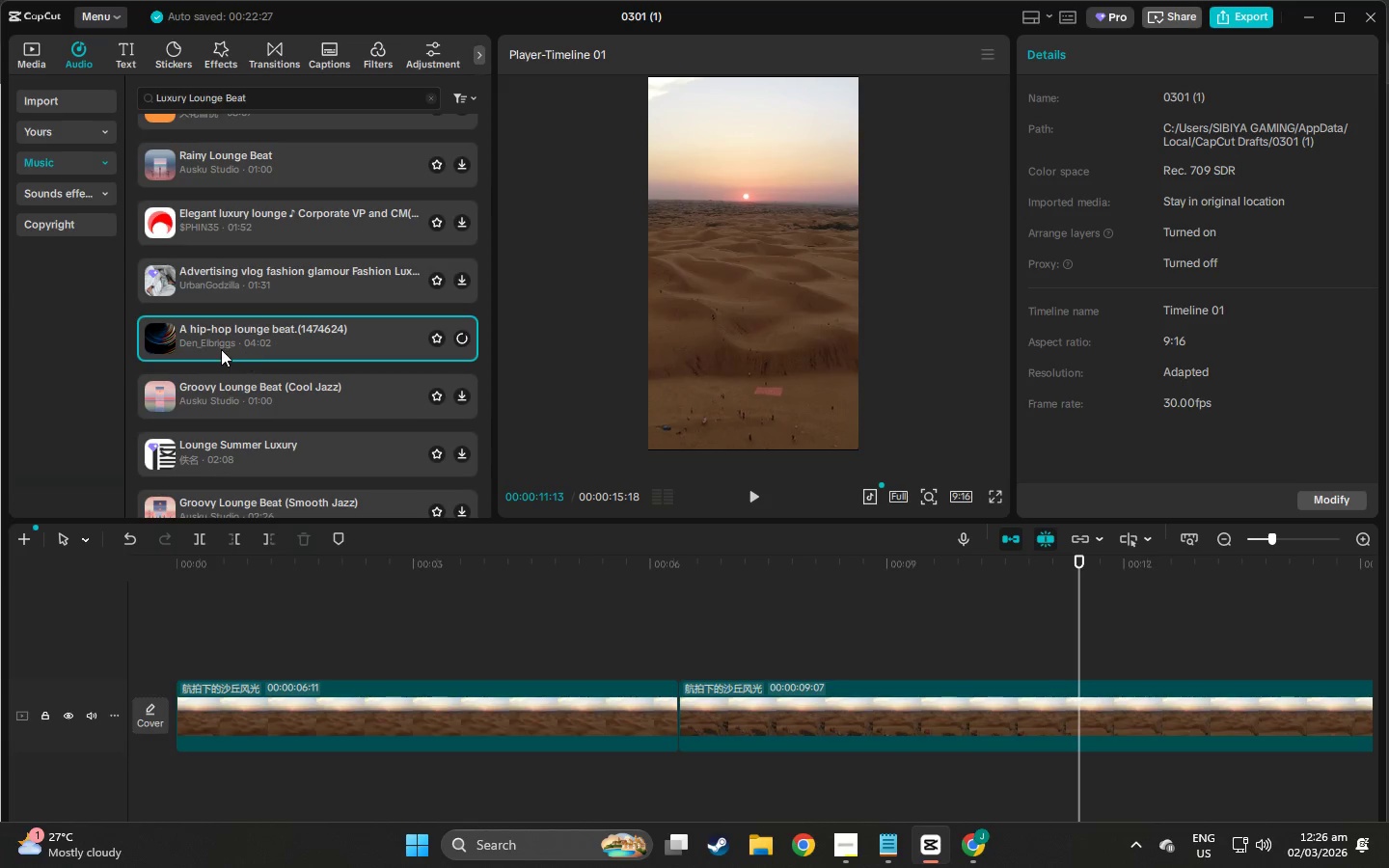 
scroll: coordinate [236, 363], scroll_direction: up, amount: 1.0
 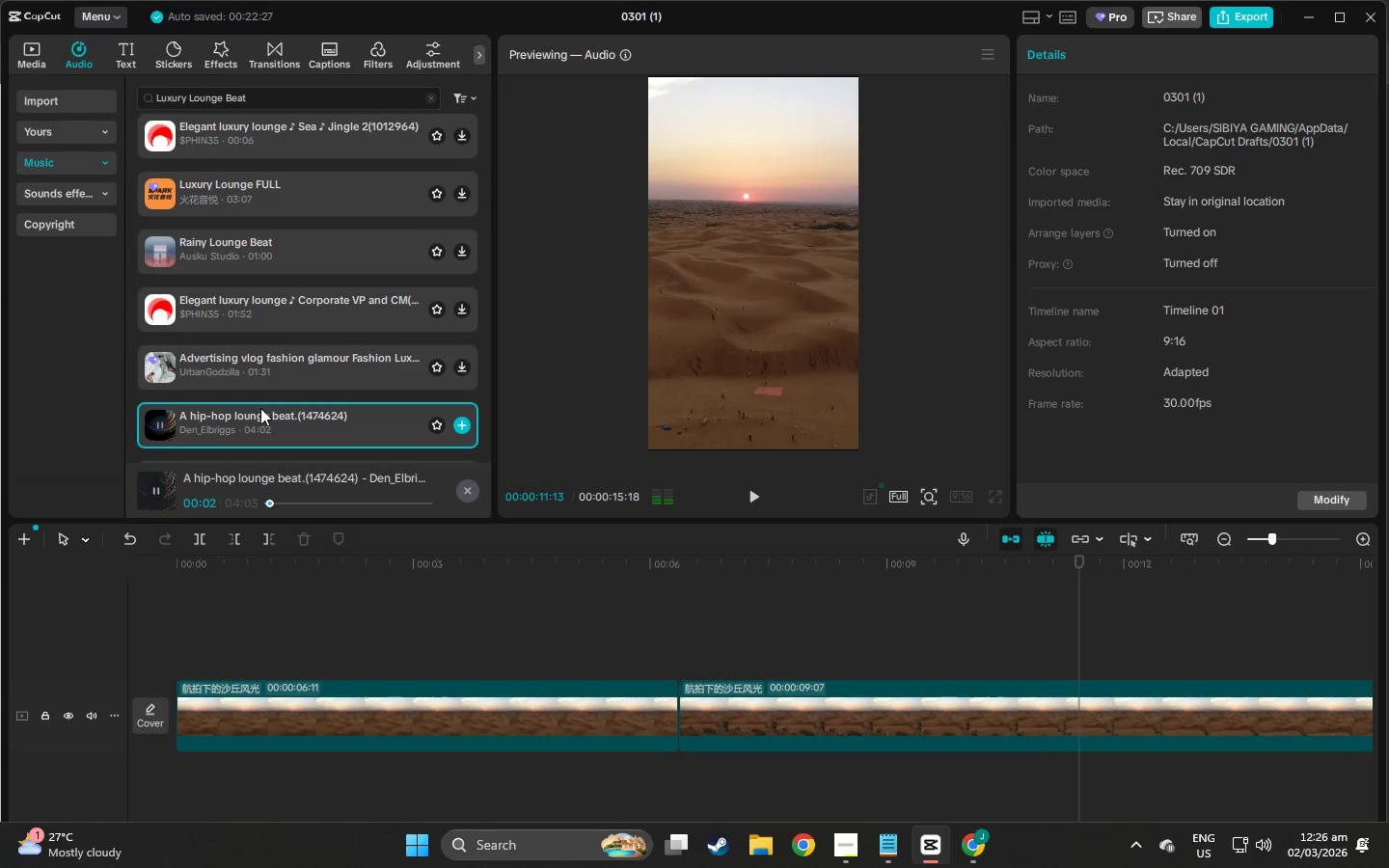 
scroll: coordinate [260, 408], scroll_direction: down, amount: 1.0
 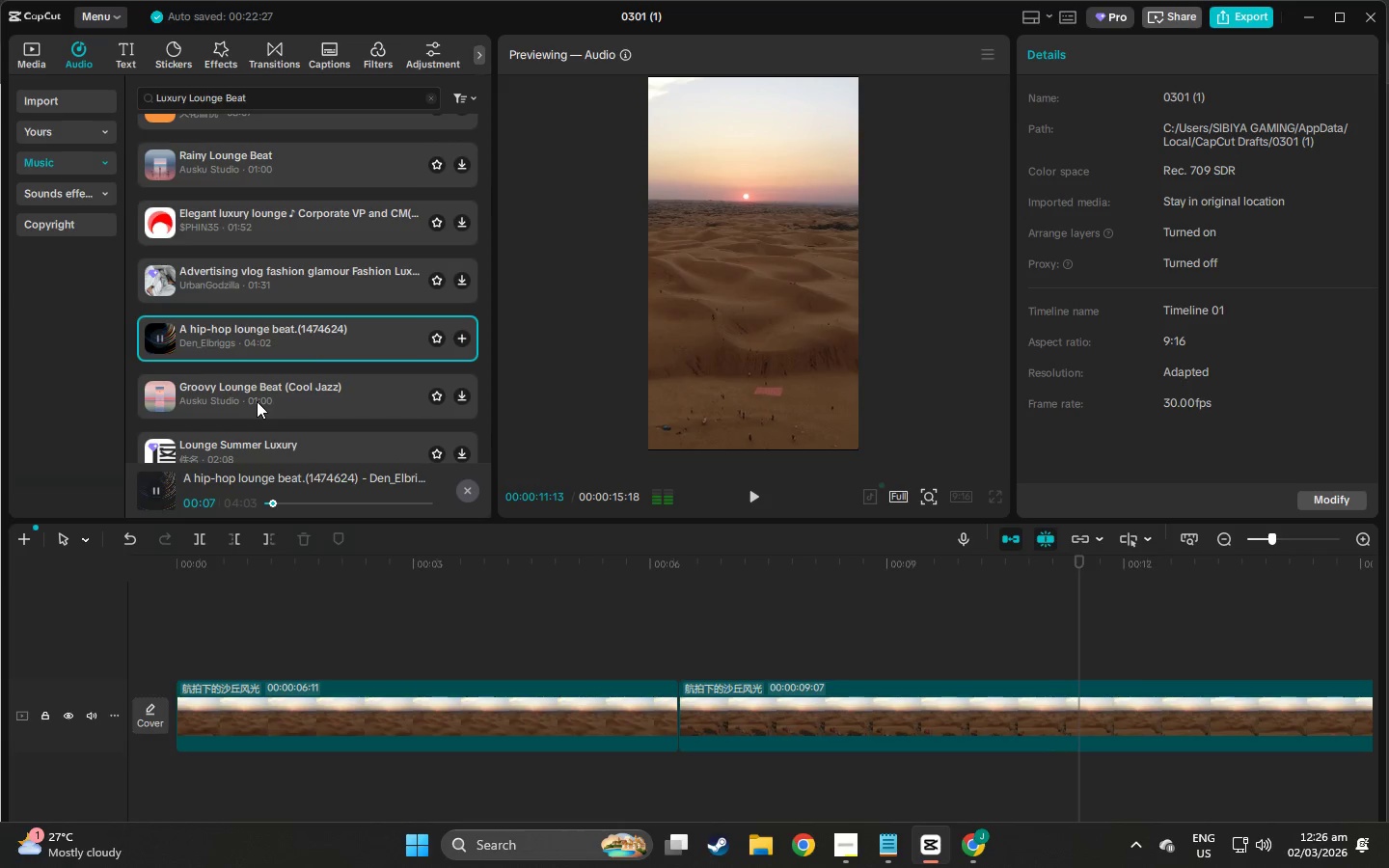 
wait(5.0)
 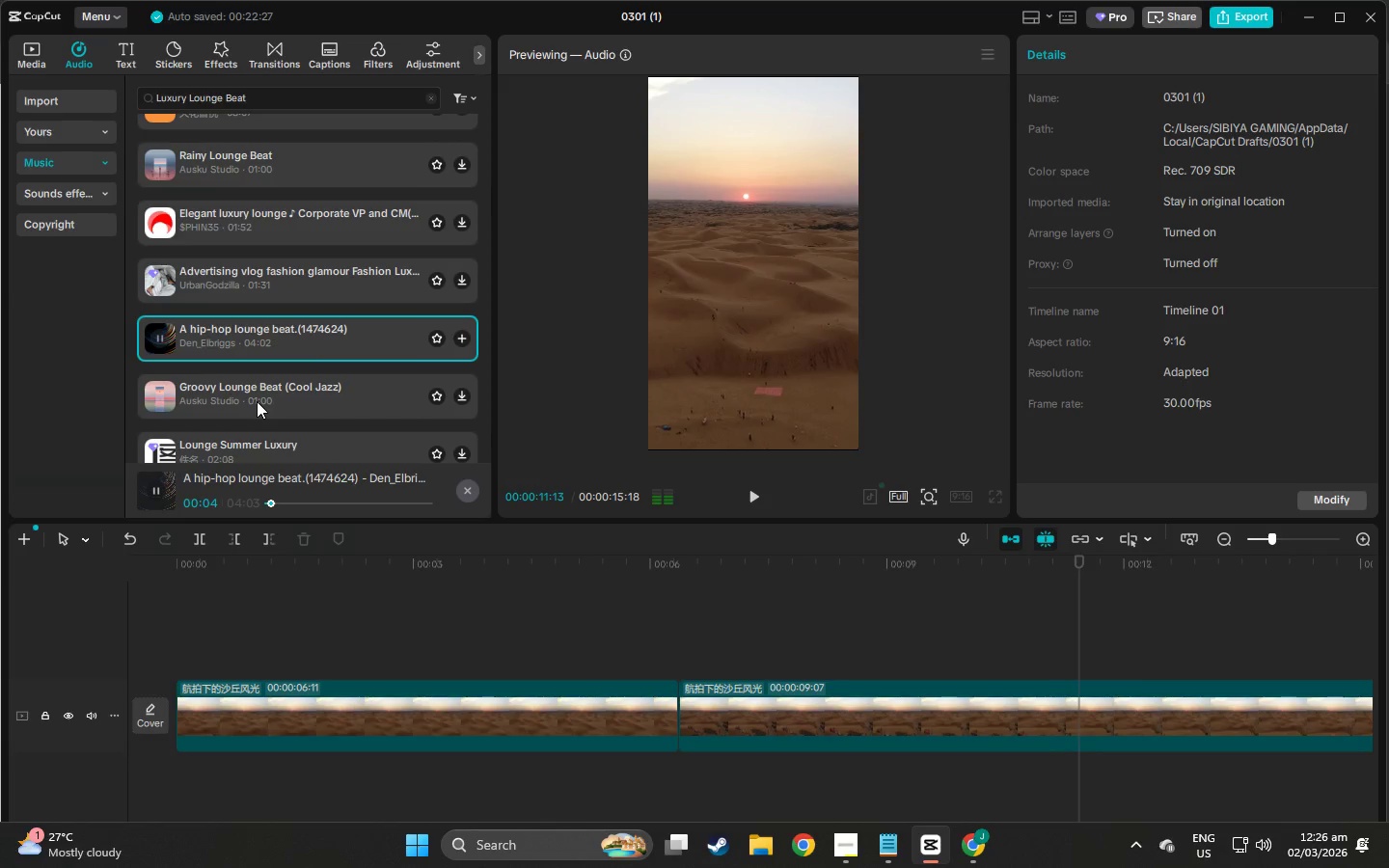 
left_click([257, 401])
 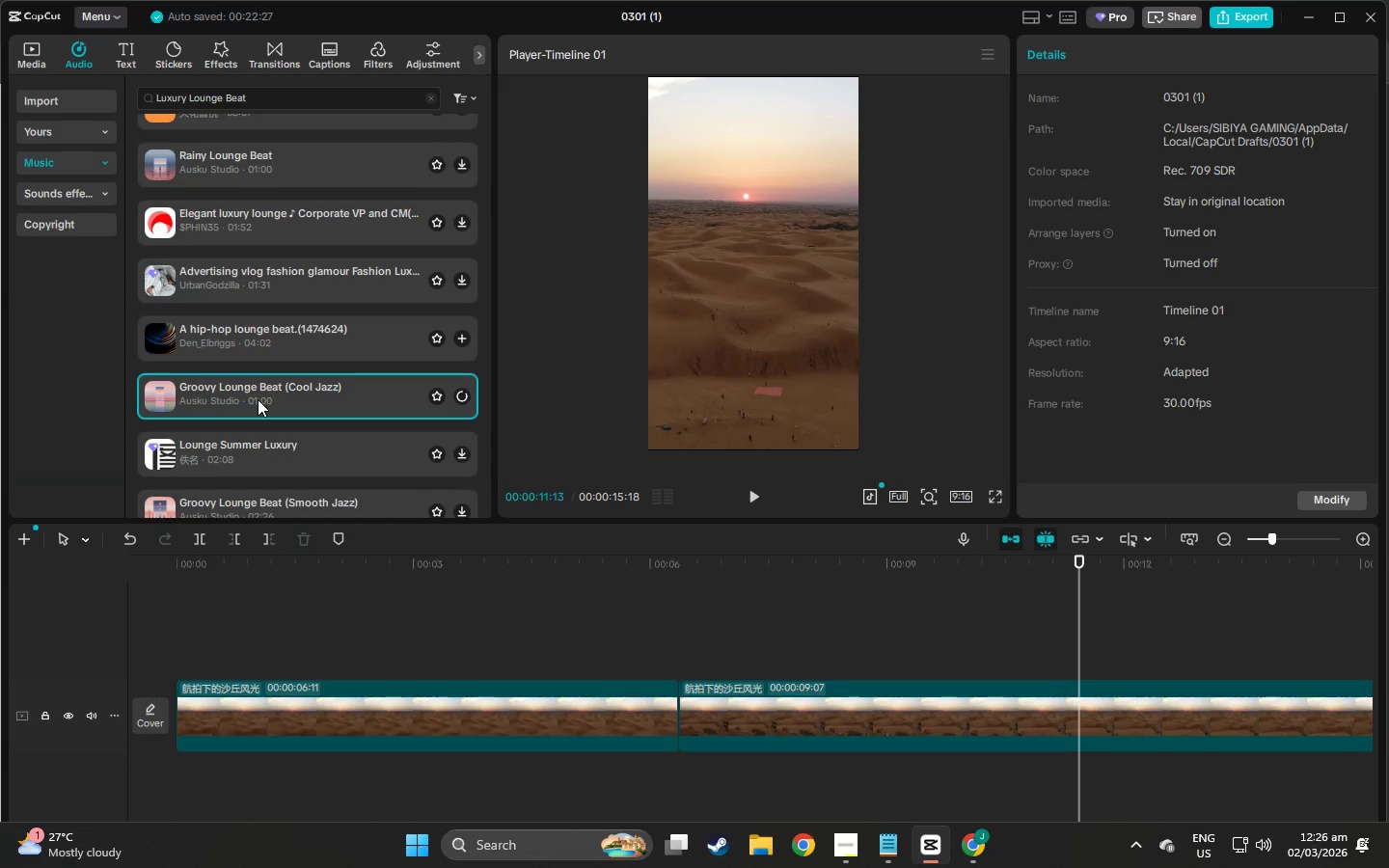 
scroll: coordinate [258, 394], scroll_direction: down, amount: 2.0
 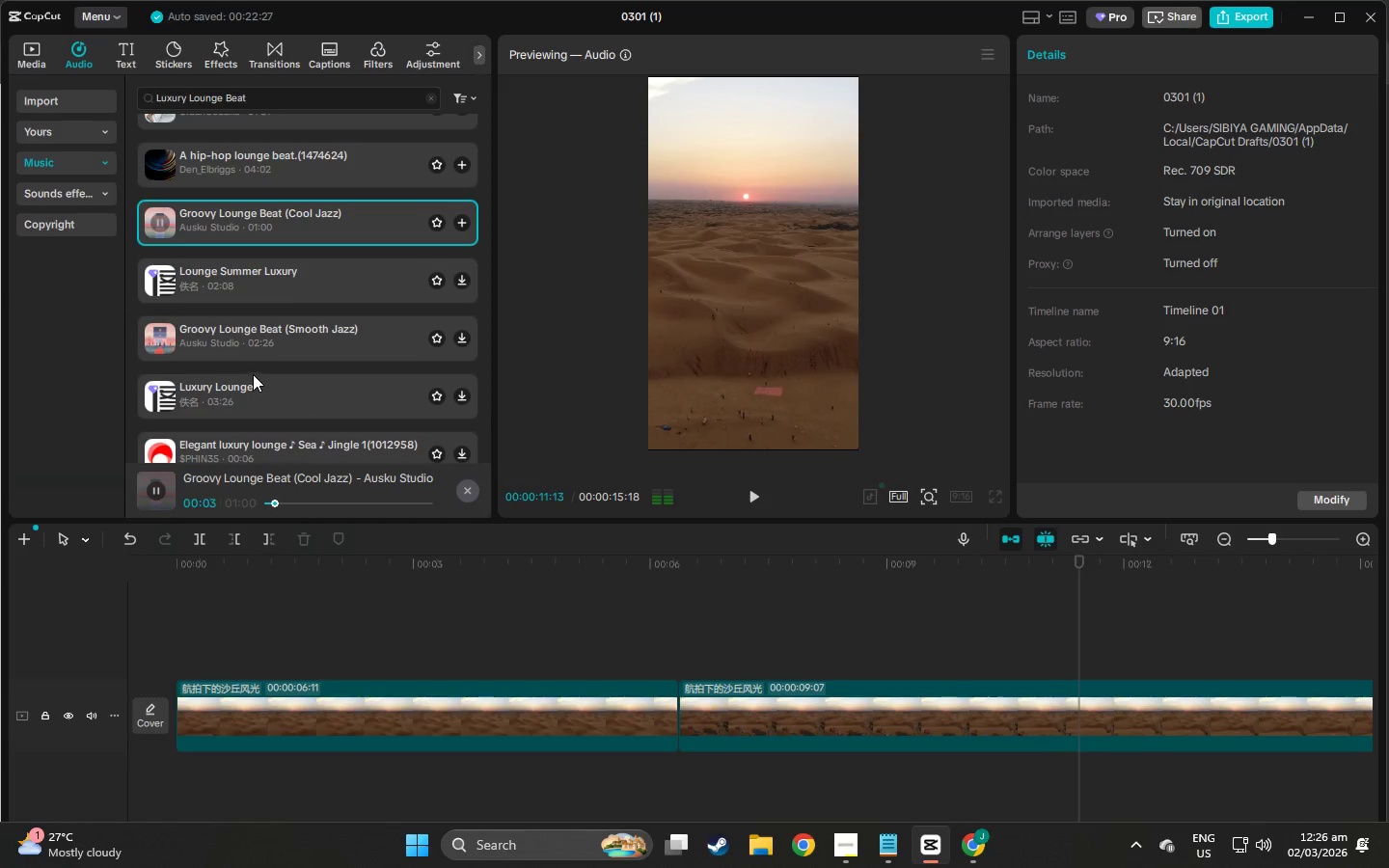 
left_click([249, 350])
 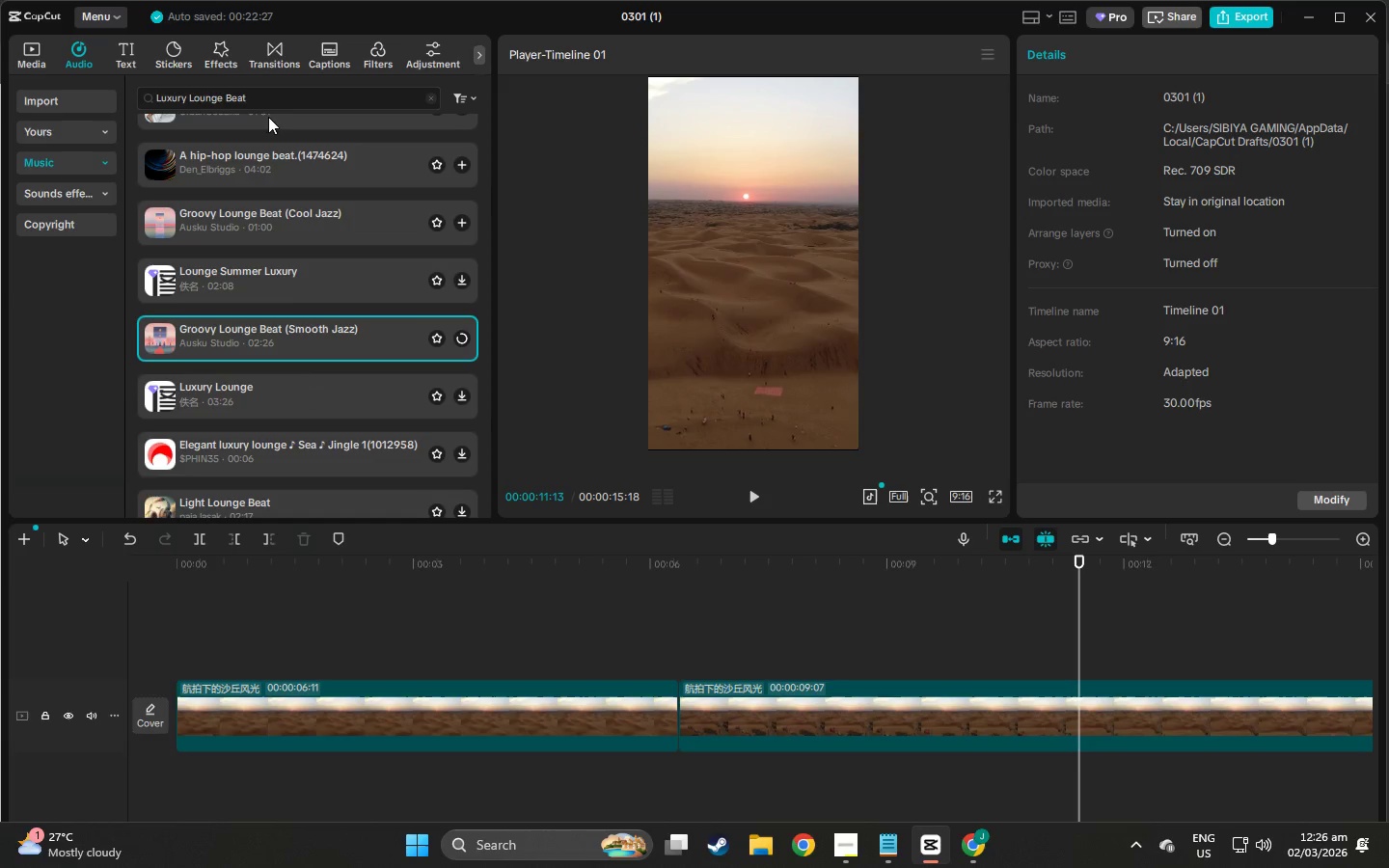 
mouse_move([427, 95])
 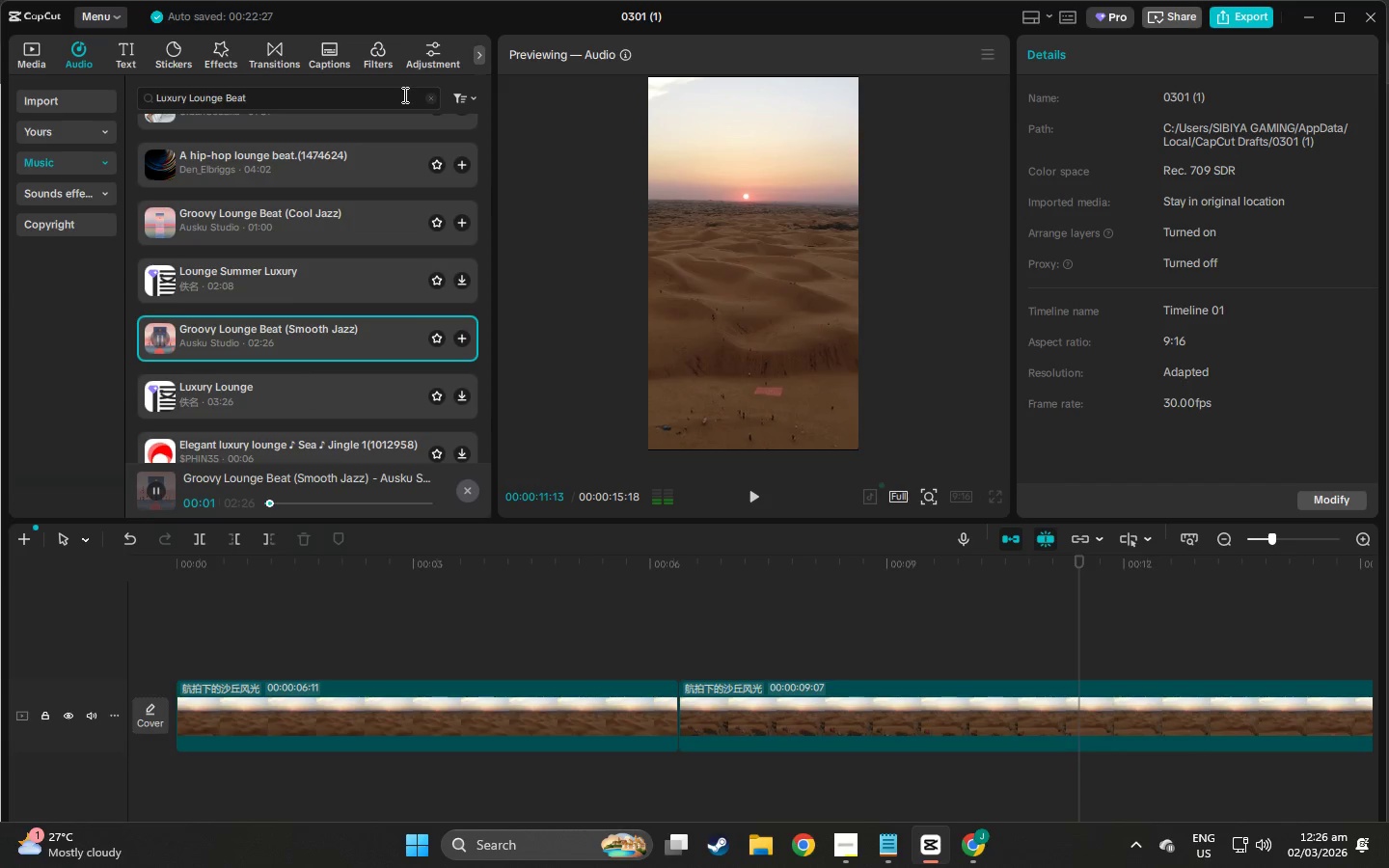 
left_click([403, 95])
 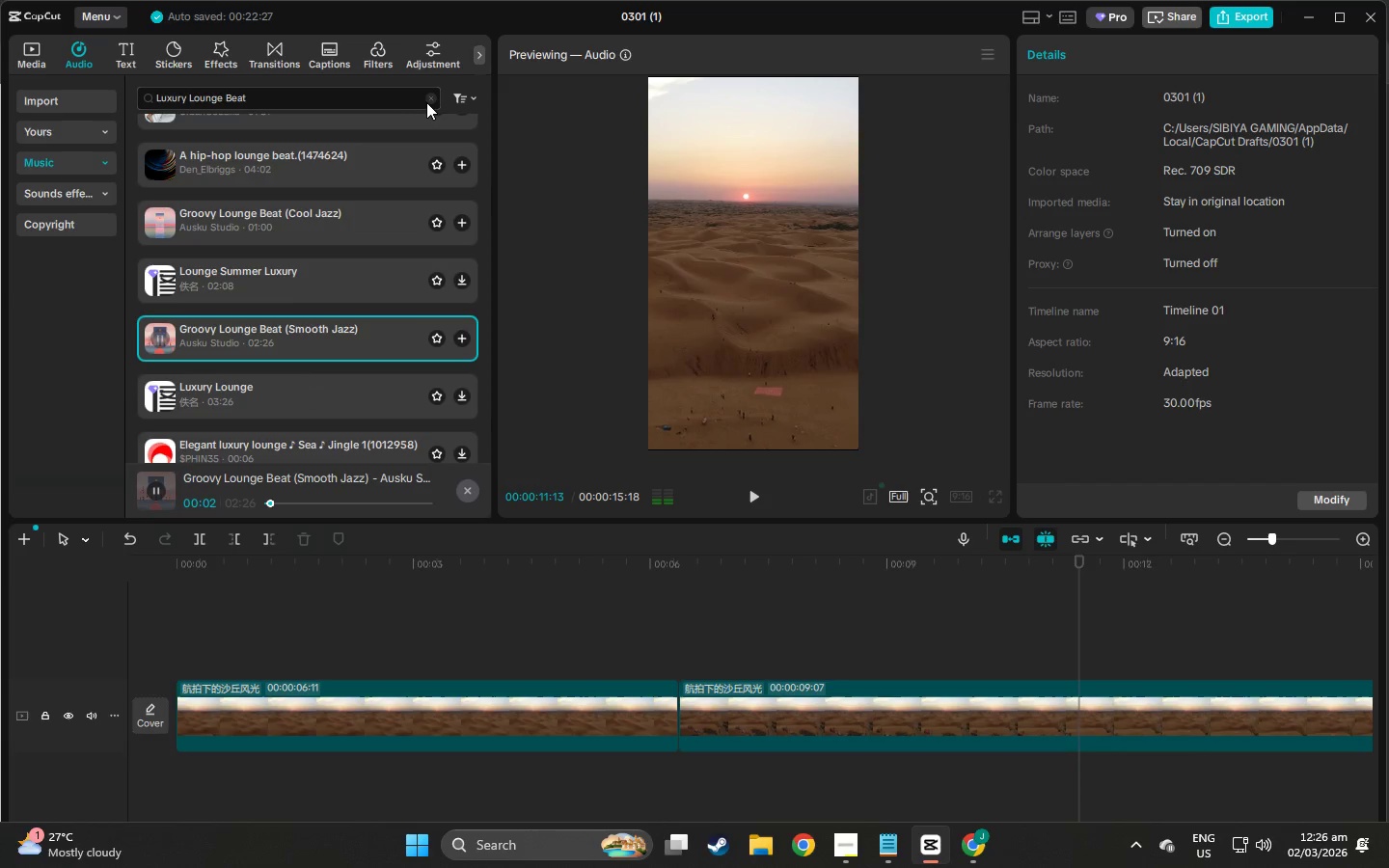 
left_click([427, 101])
 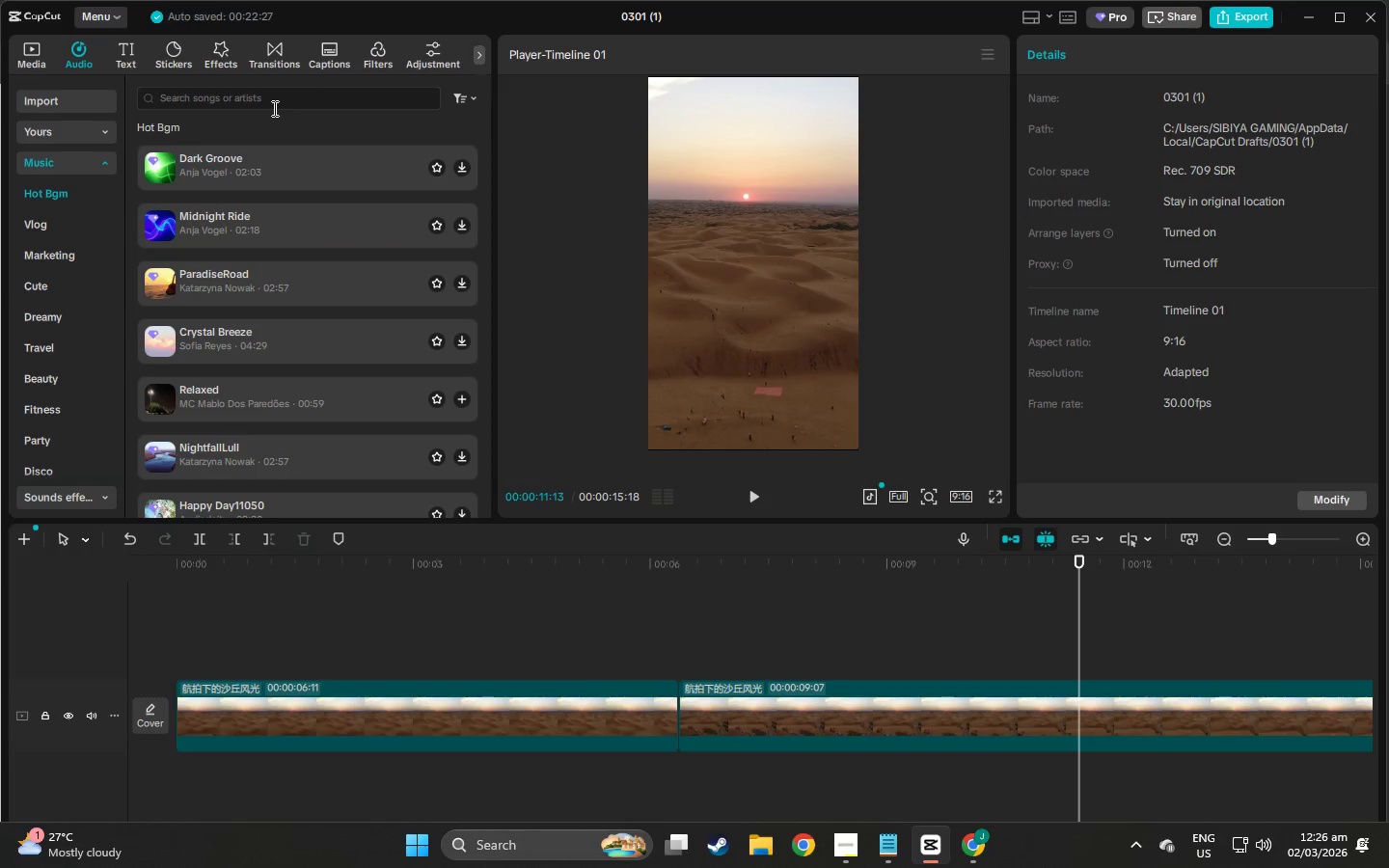 
left_click([273, 108])
 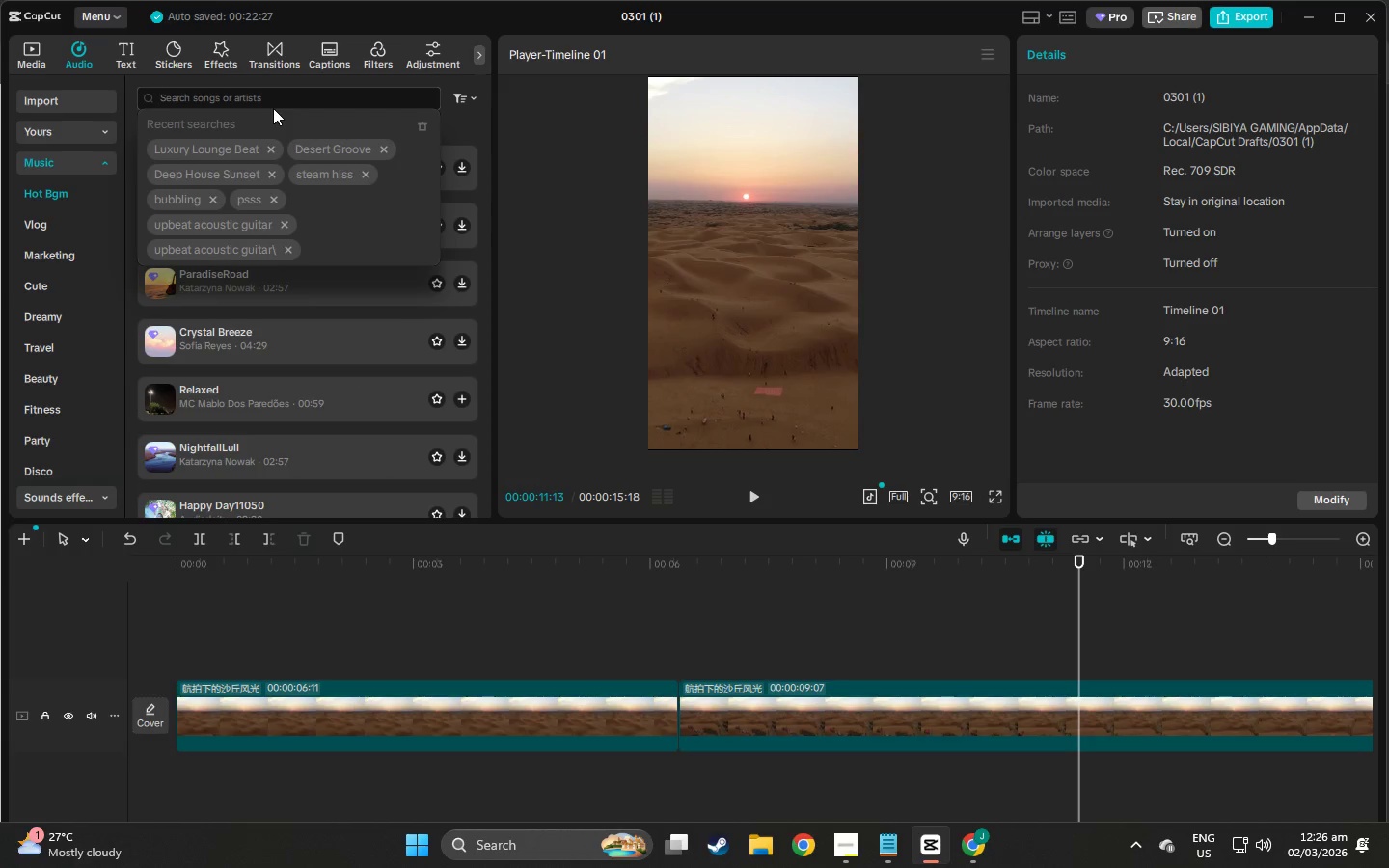 
key(Alt+AltLeft)
 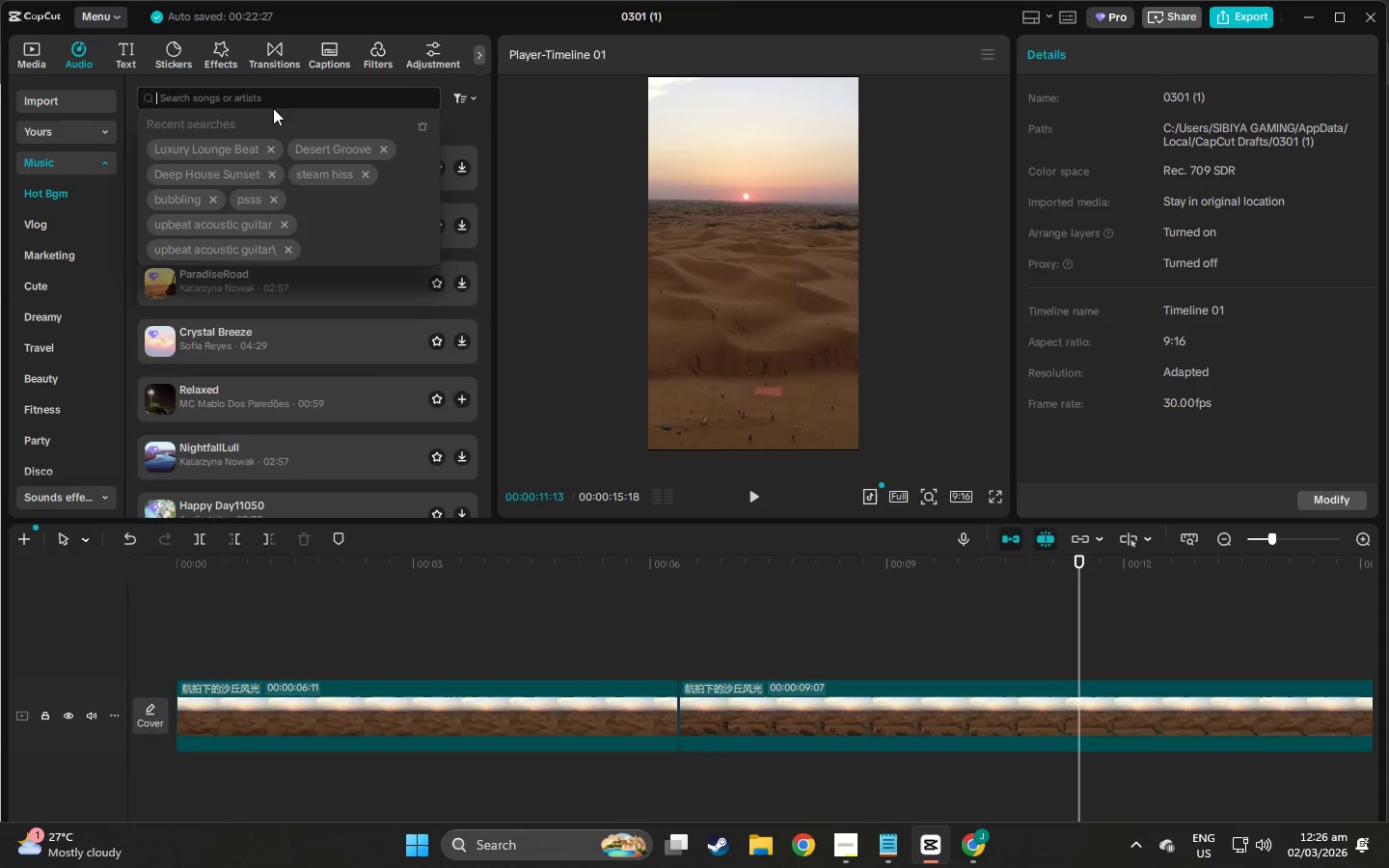 
key(Alt+Tab)
 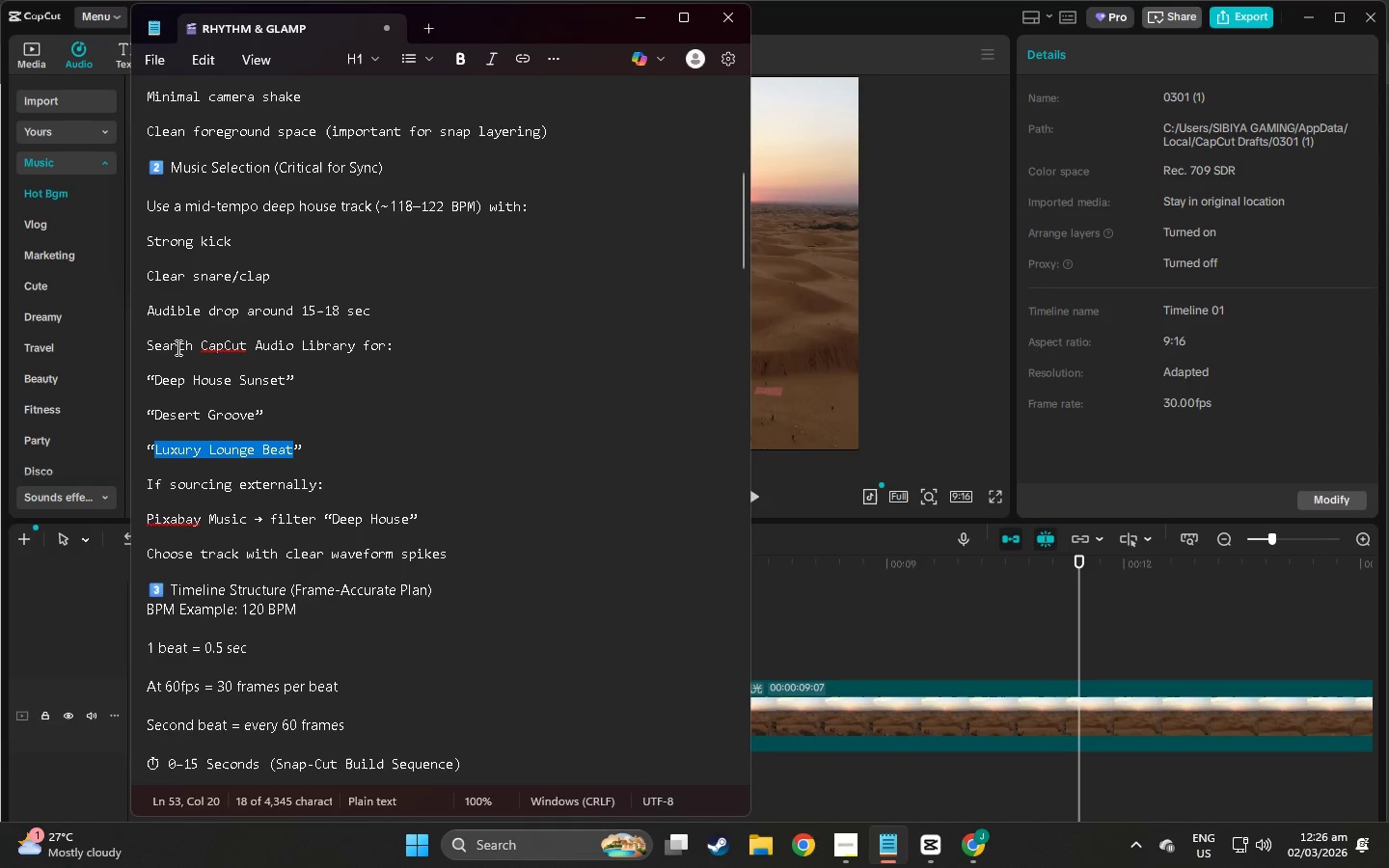 
key(Alt+AltLeft)
 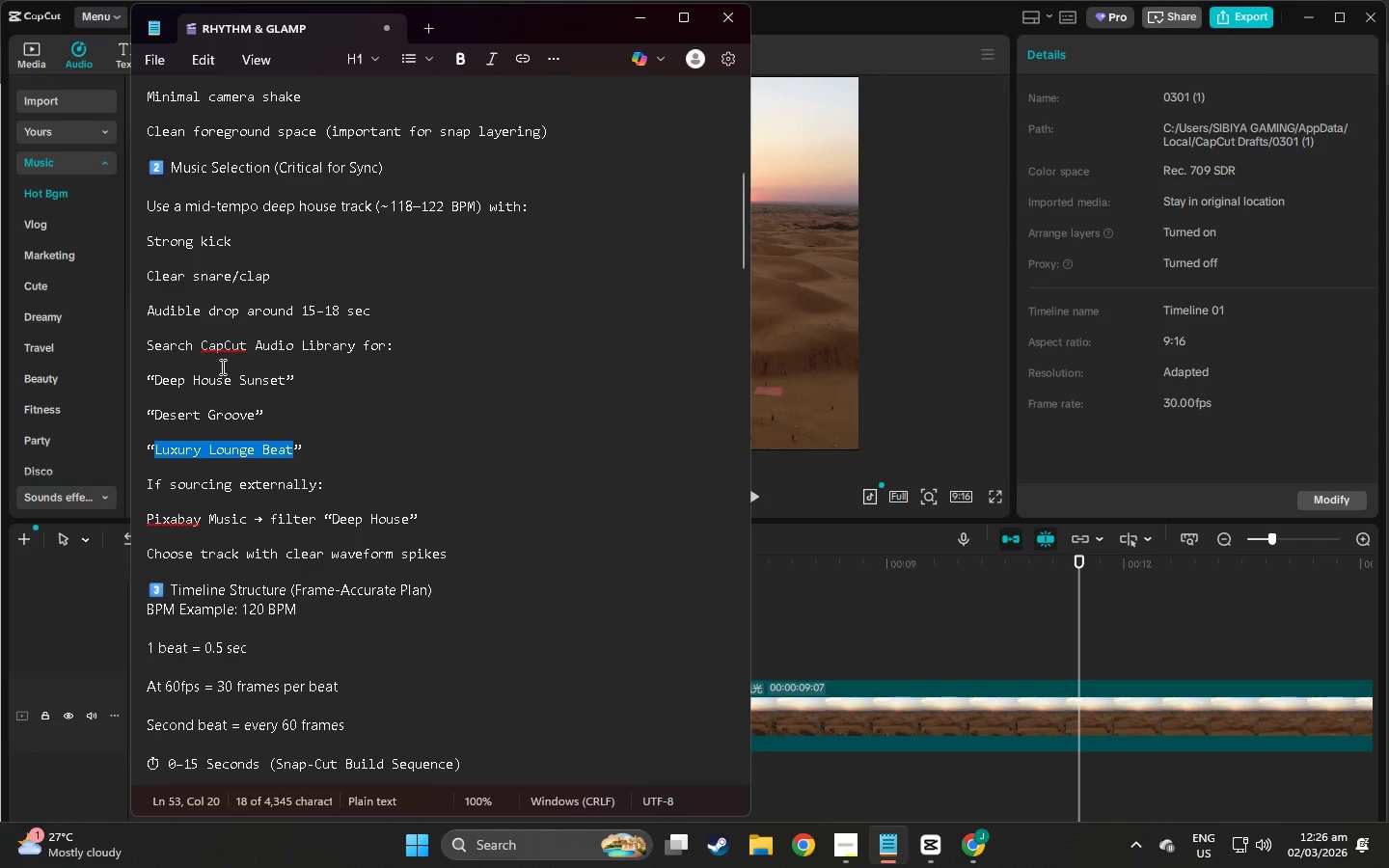 
key(Alt+Tab)
 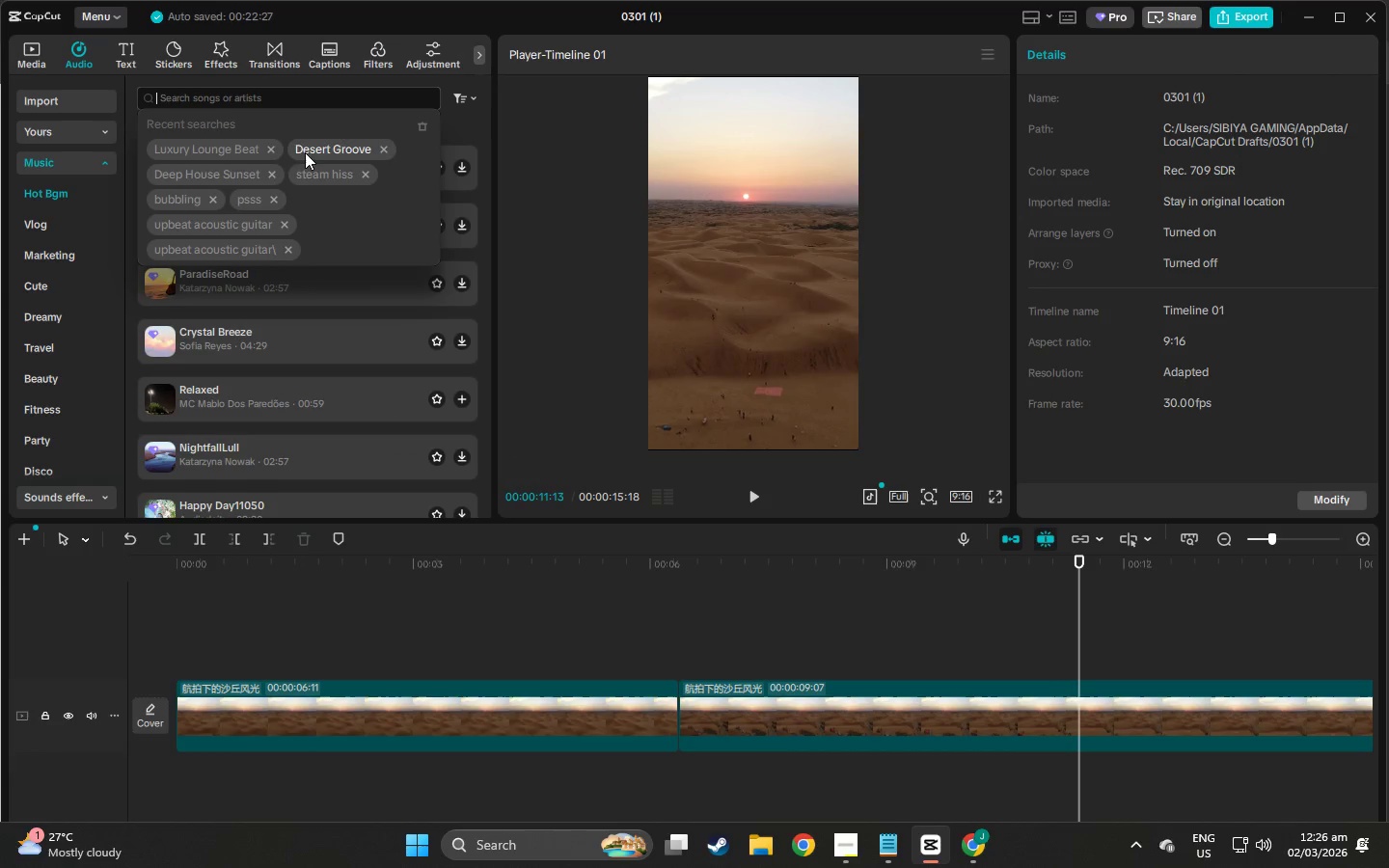 
left_click([228, 177])
 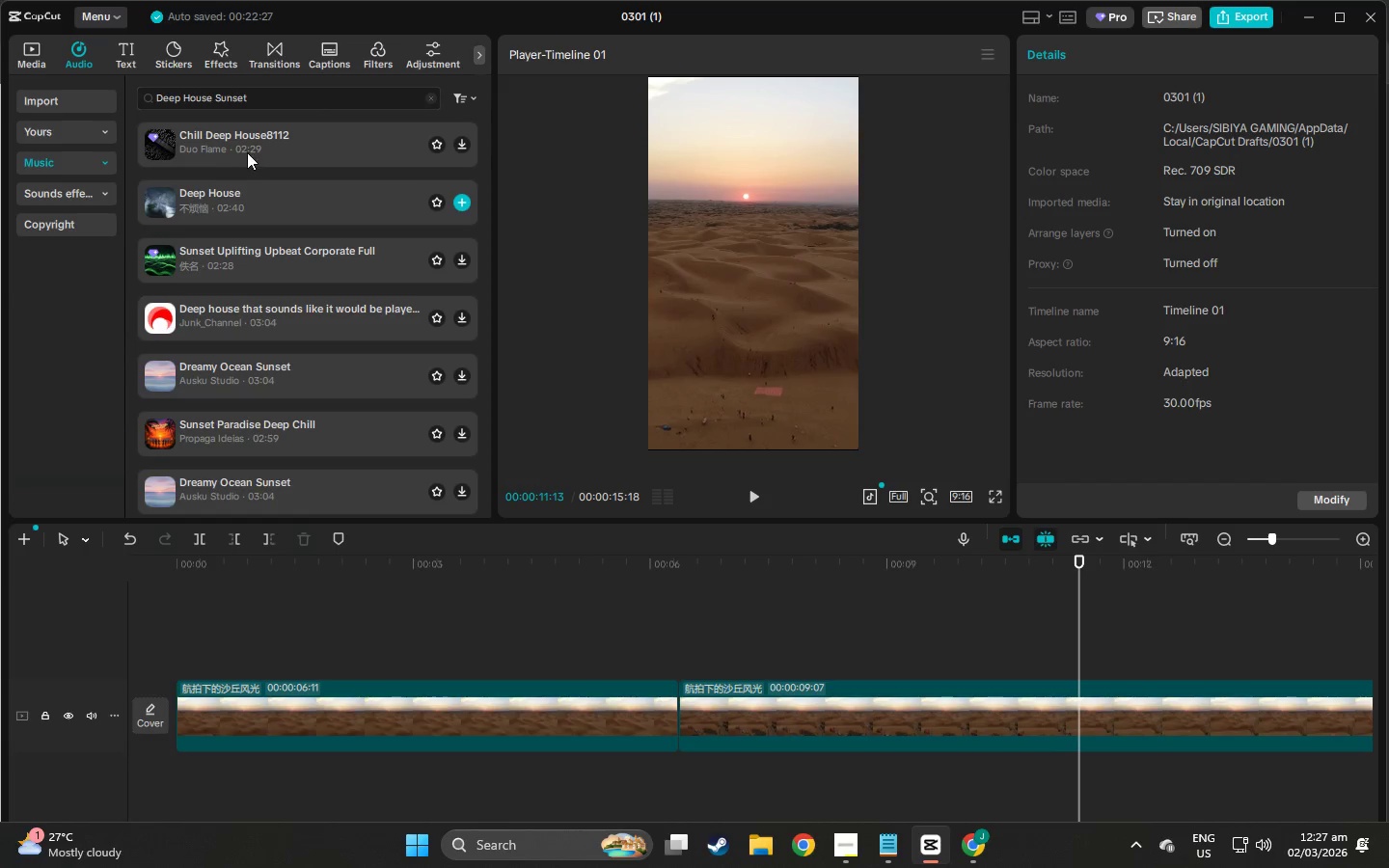 
left_click([247, 186])
 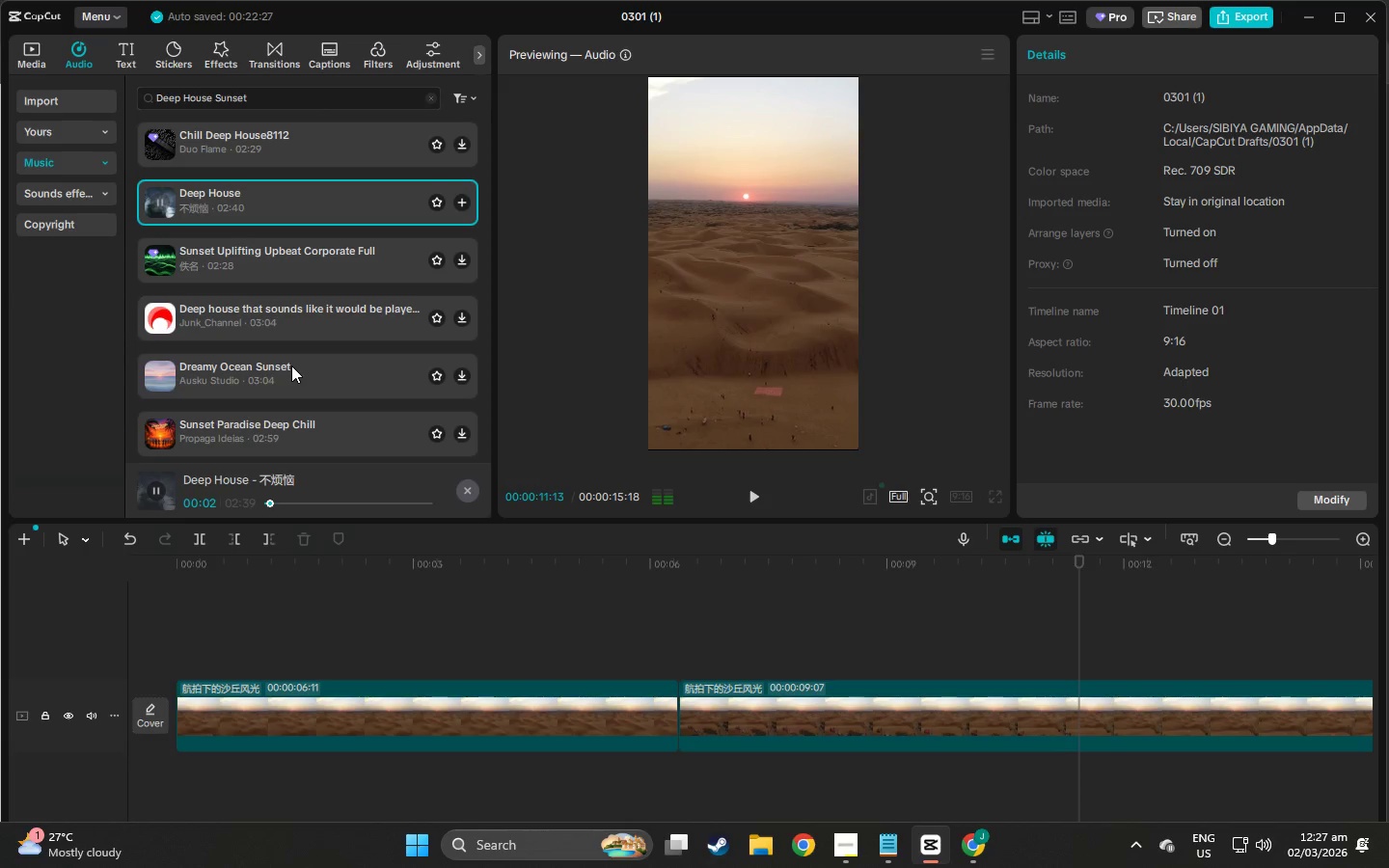 
scroll: coordinate [243, 291], scroll_direction: down, amount: 5.0
 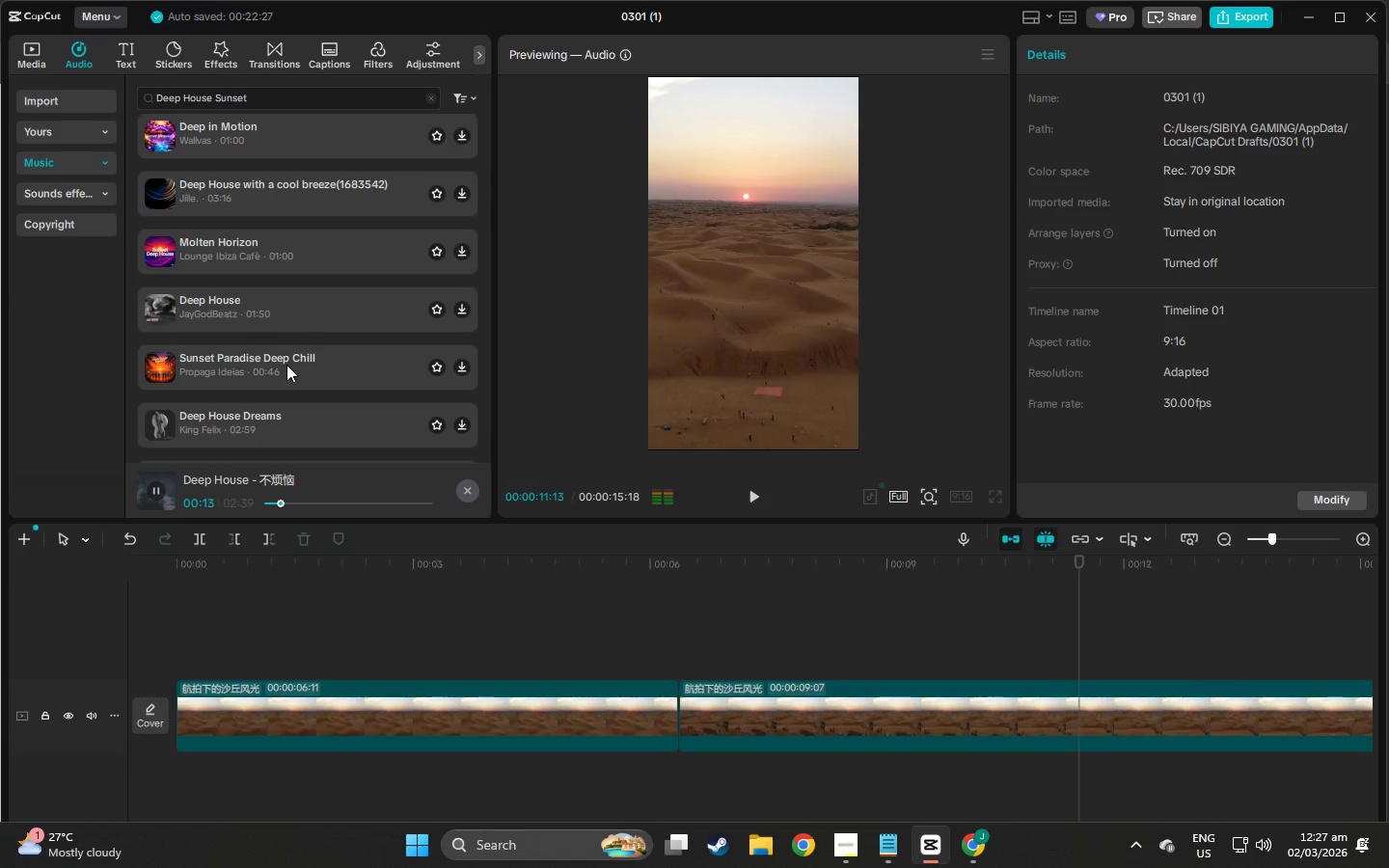 
scroll: coordinate [270, 341], scroll_direction: down, amount: 6.0
 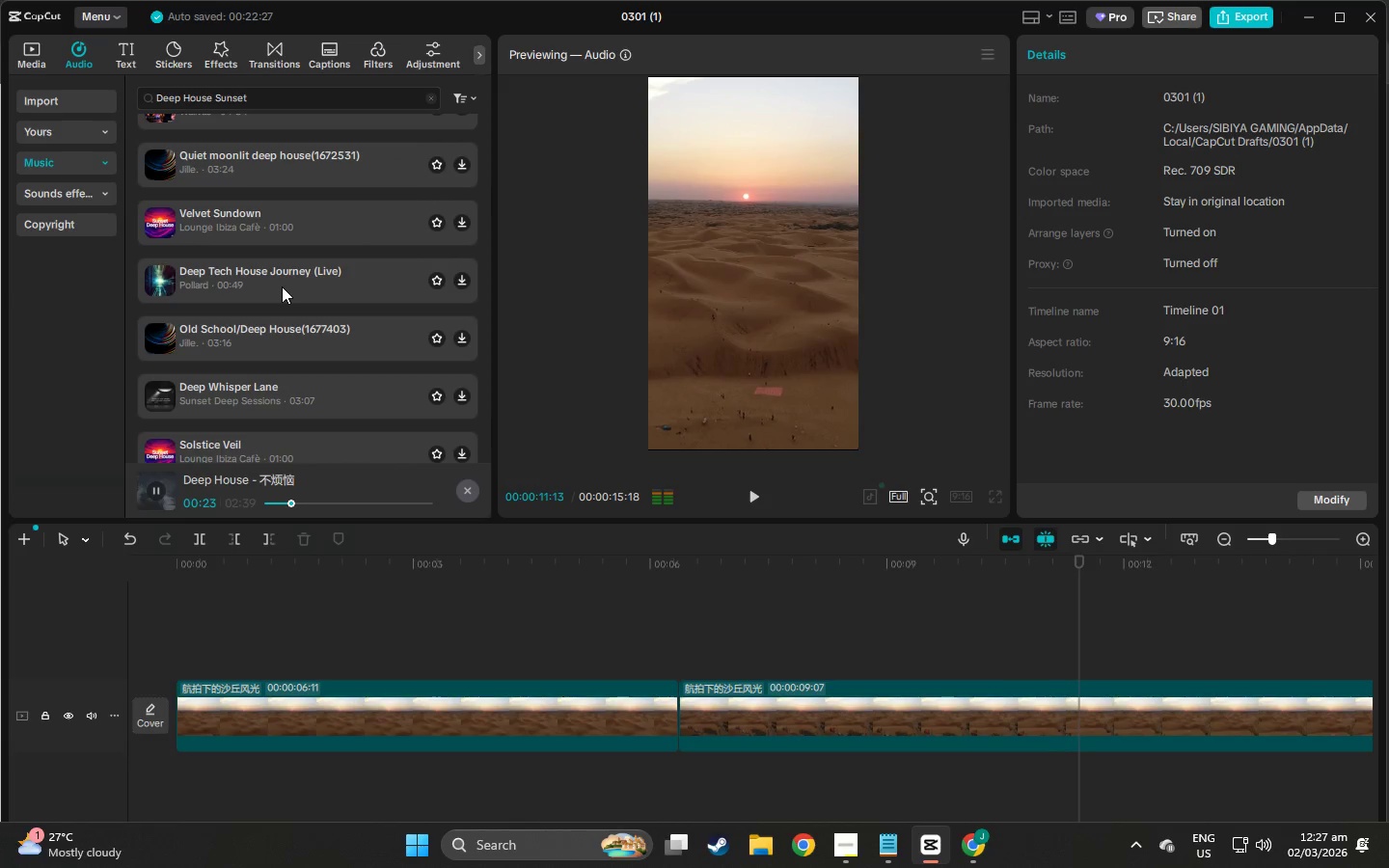 
scroll: coordinate [296, 337], scroll_direction: down, amount: 11.0
 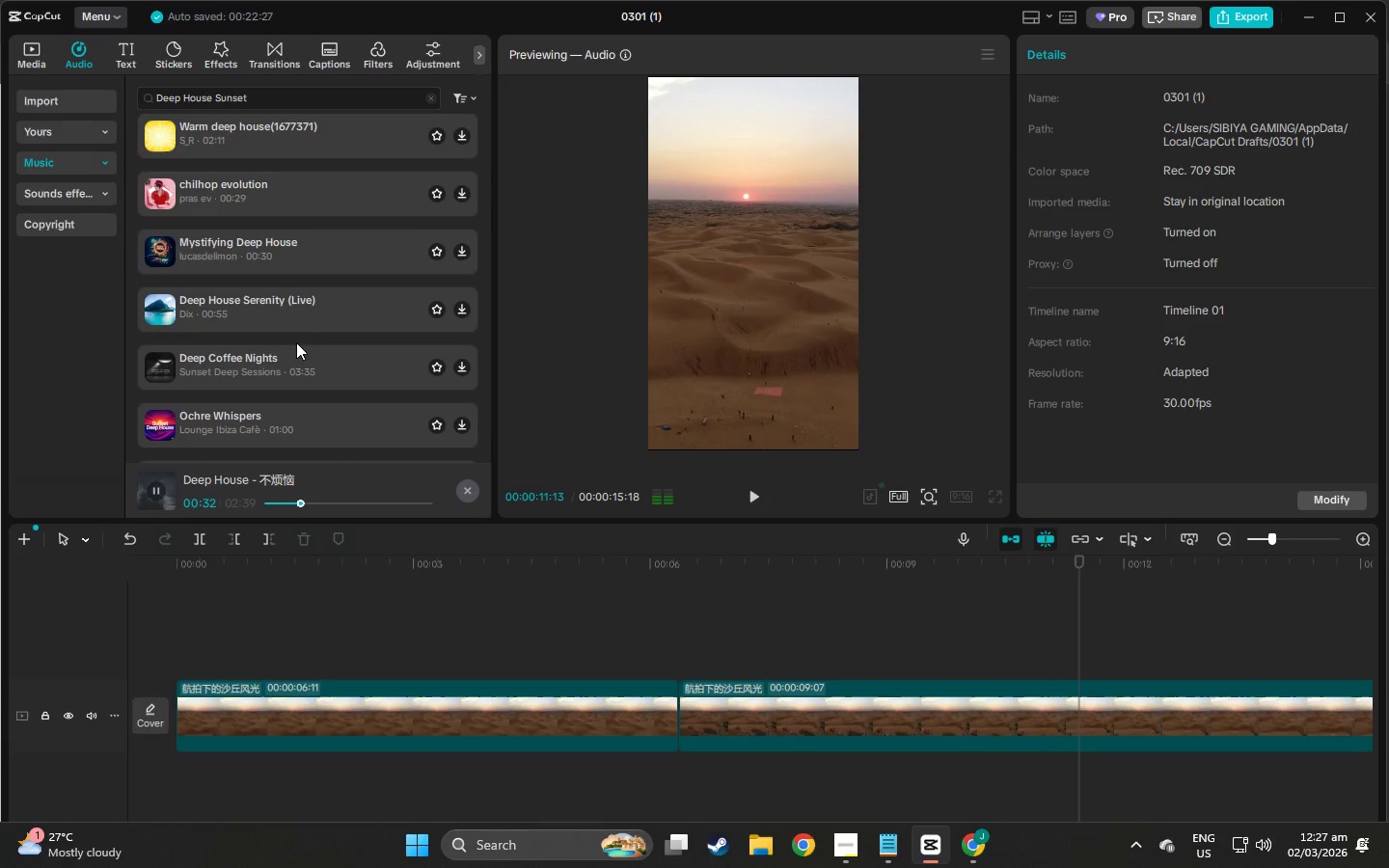 
scroll: coordinate [285, 351], scroll_direction: up, amount: 1.0
 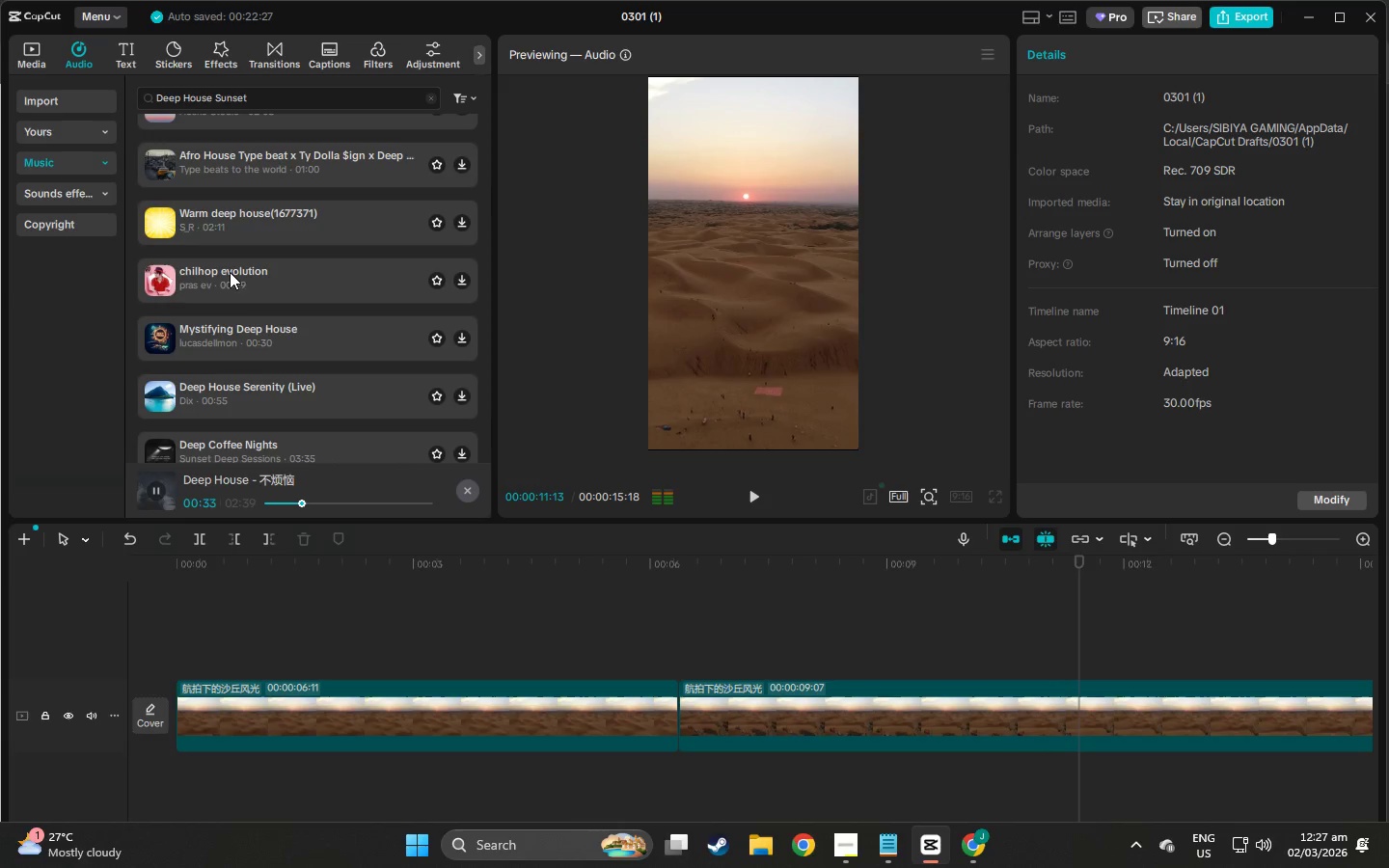 
scroll: coordinate [264, 338], scroll_direction: down, amount: 14.0
 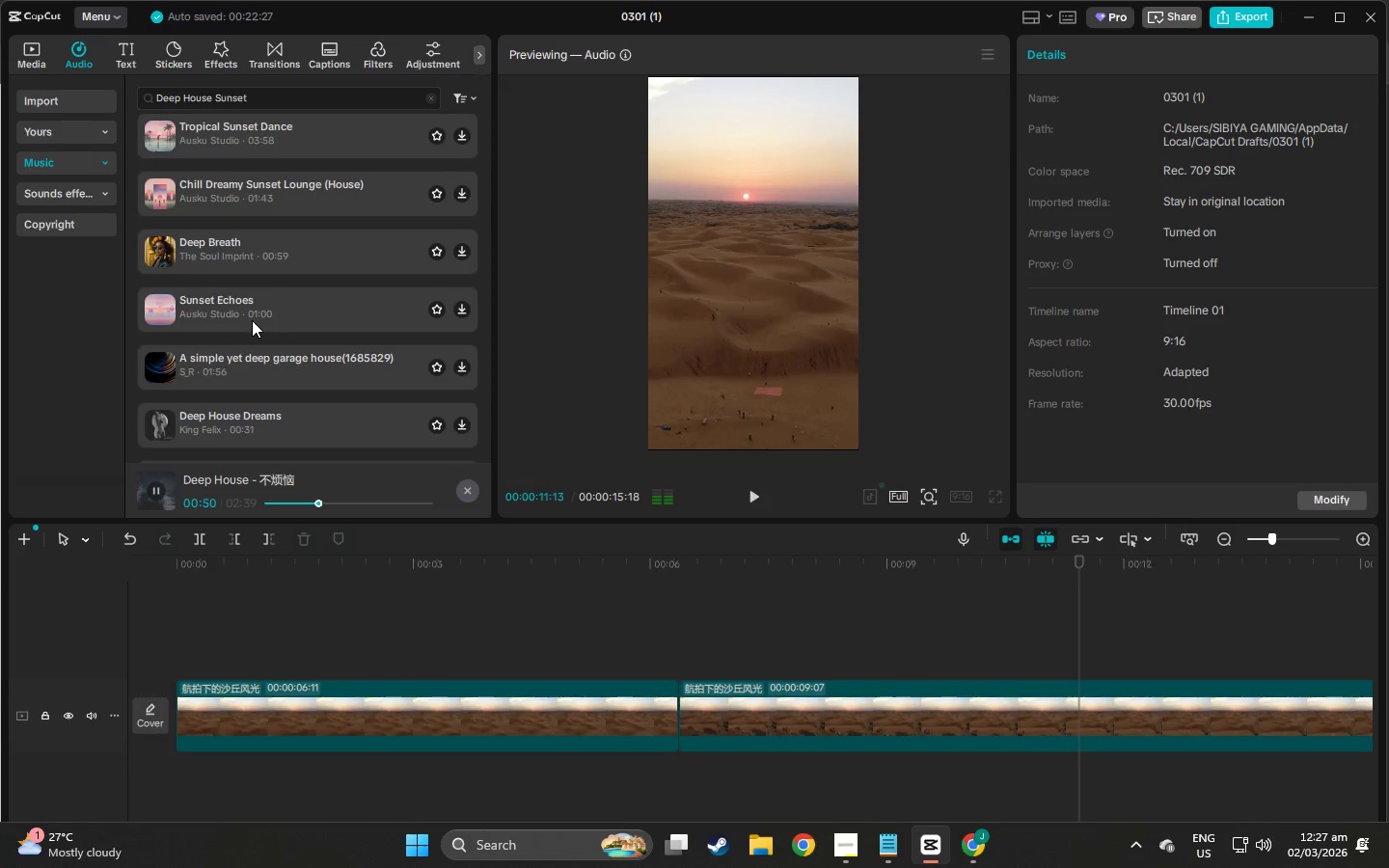 
scroll: coordinate [267, 322], scroll_direction: down, amount: 4.0
 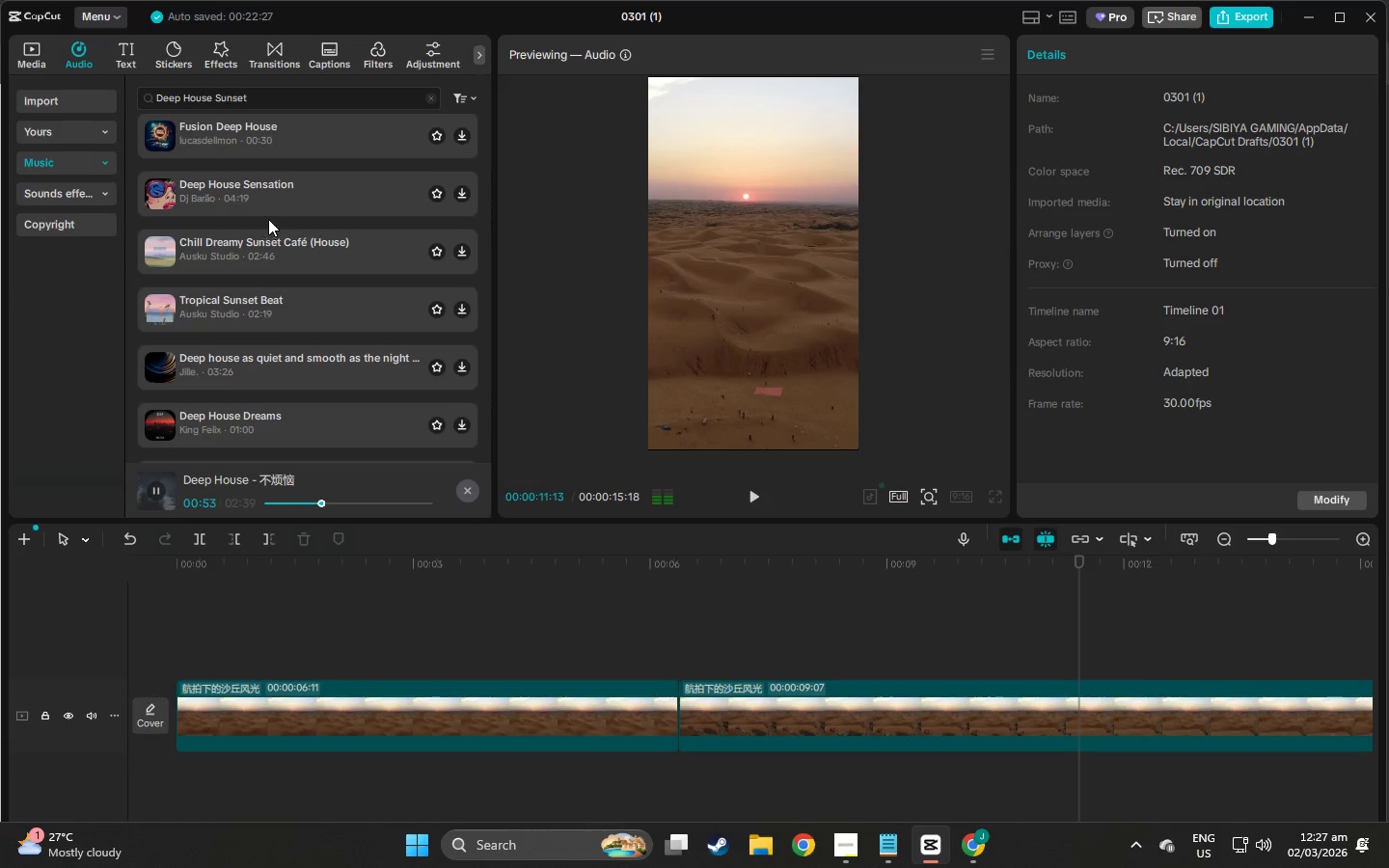 
scroll: coordinate [266, 205], scroll_direction: up, amount: 2.0
 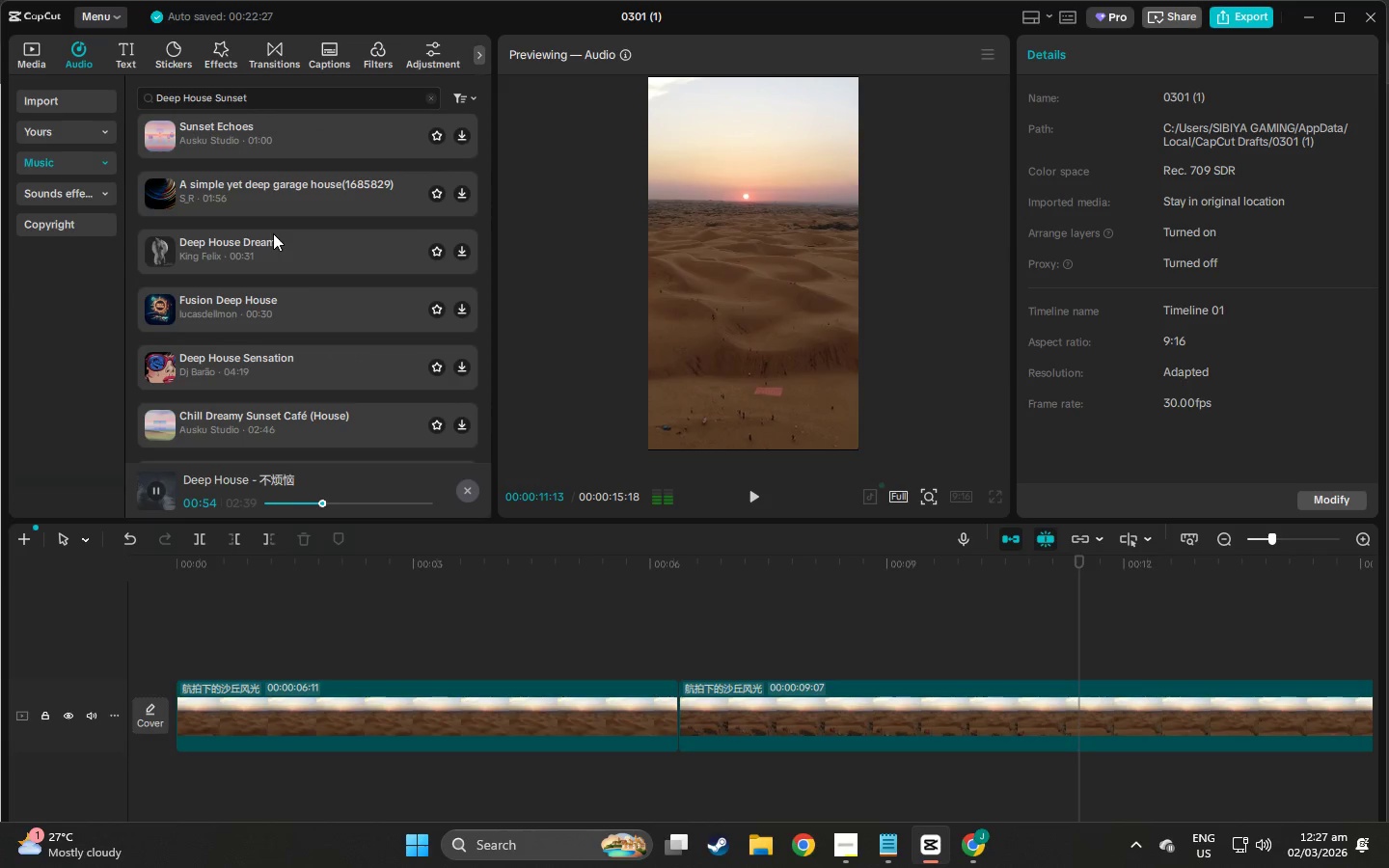 
key(Alt+Tab)
 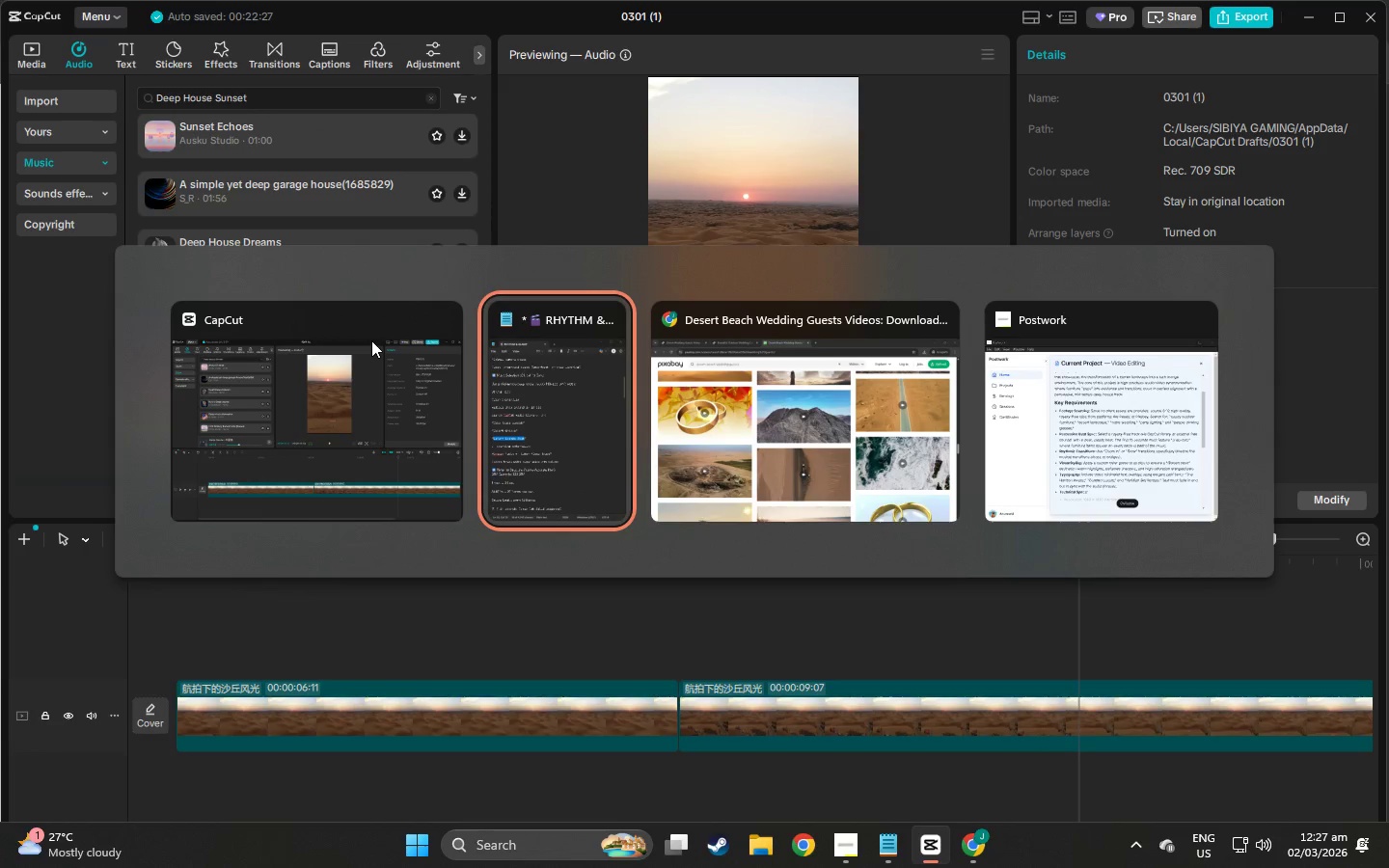 
key(Alt+Tab)
 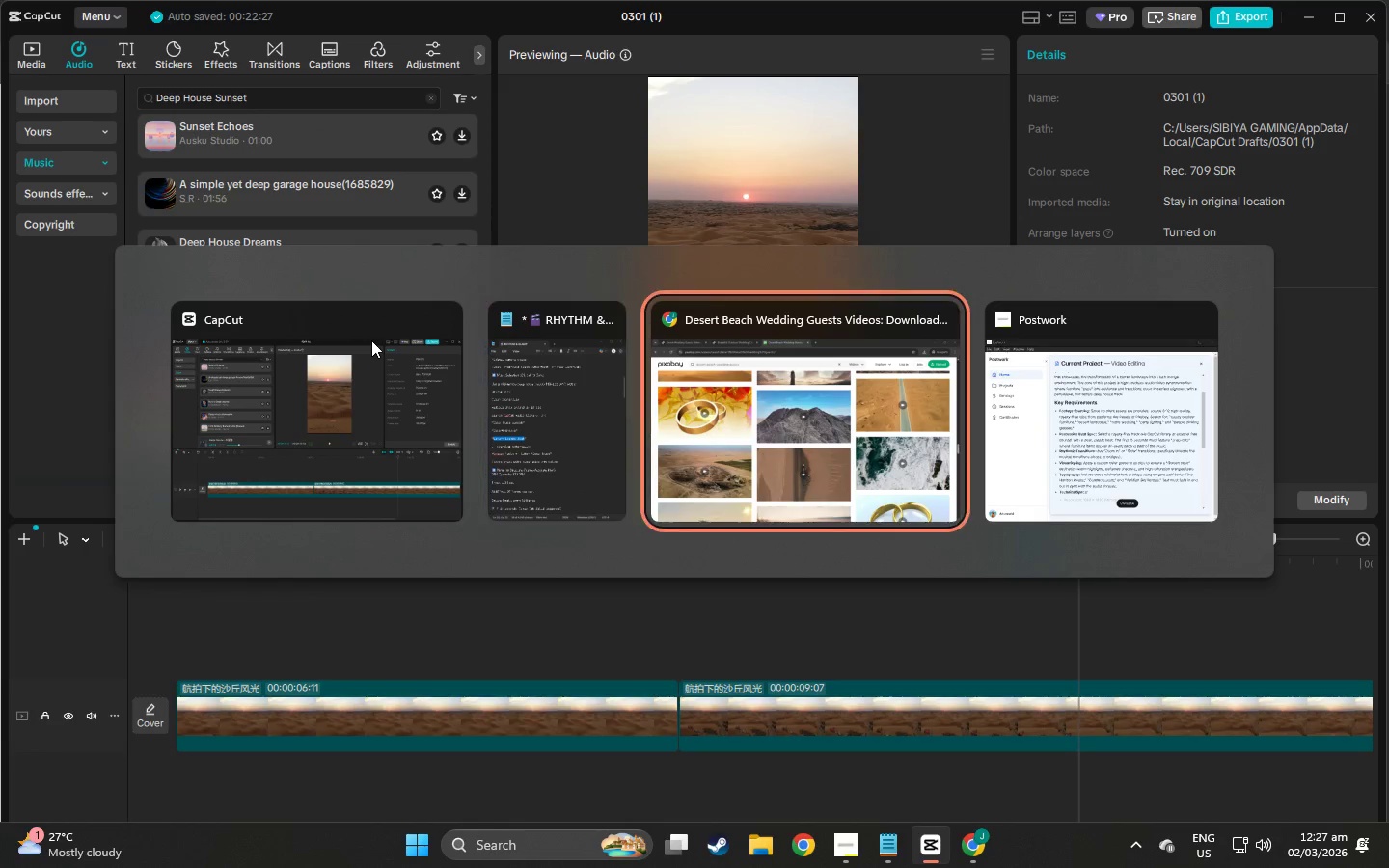 
key(Alt+Tab)